 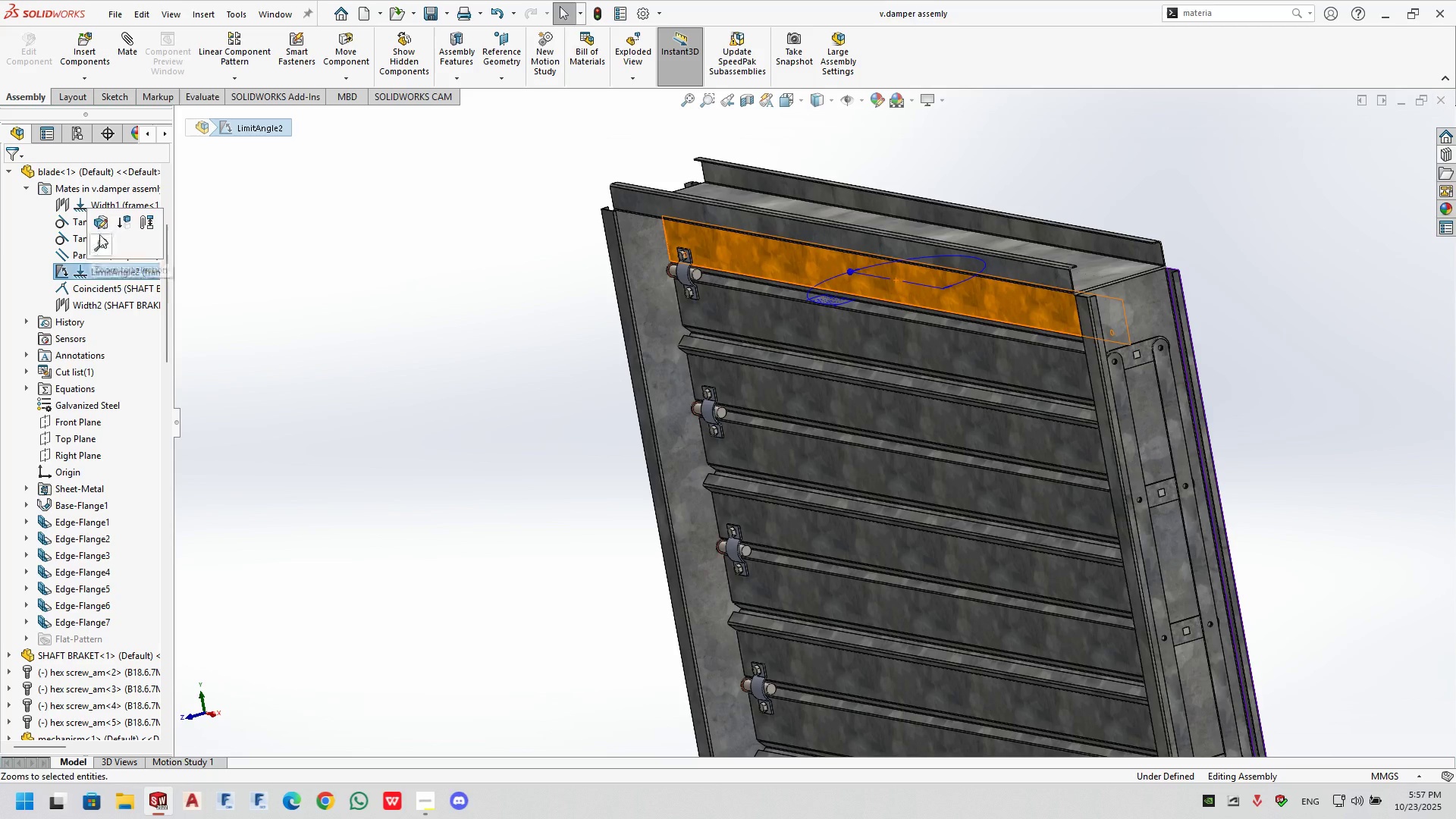 
left_click([105, 229])
 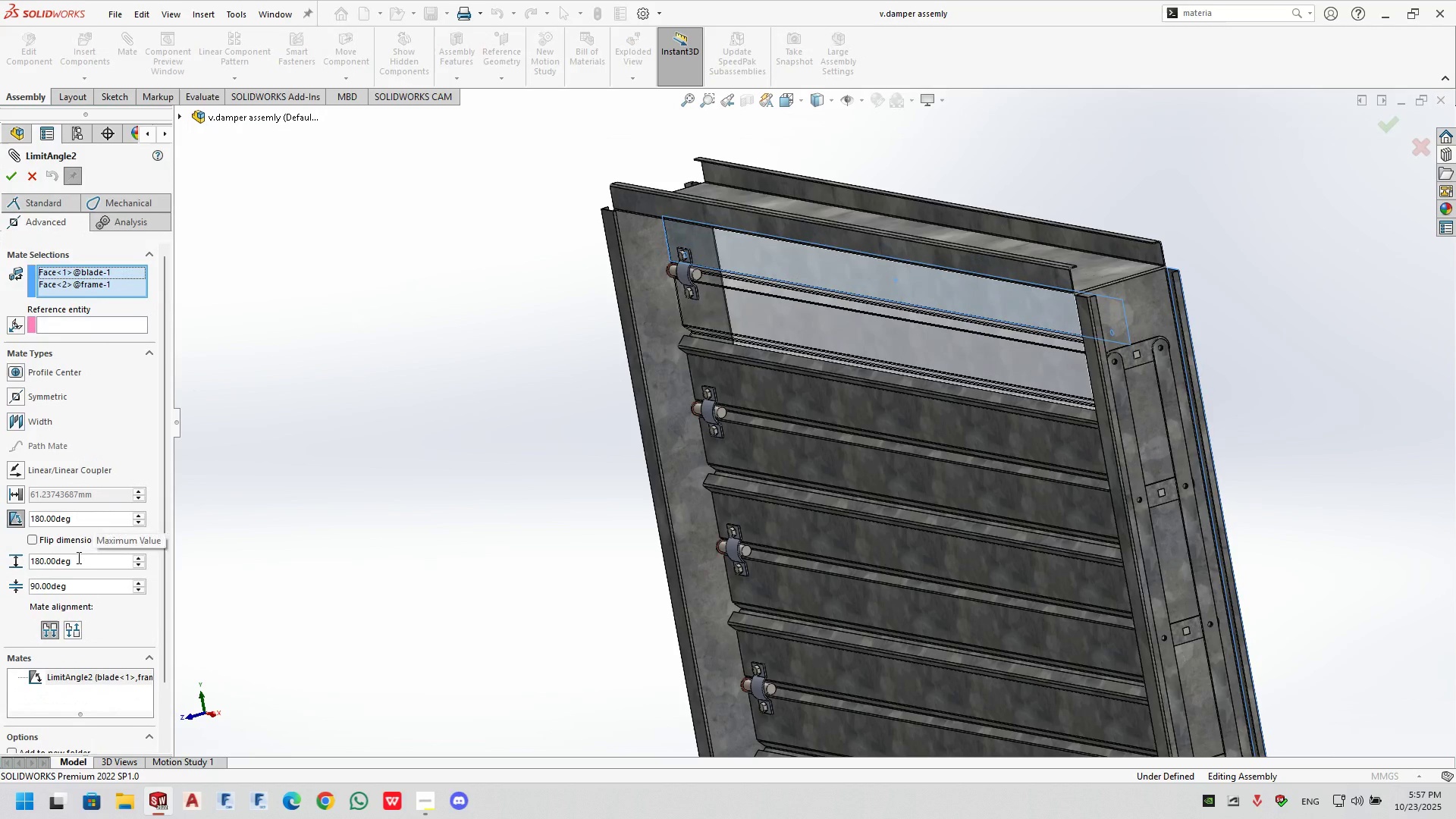 
wait(7.85)
 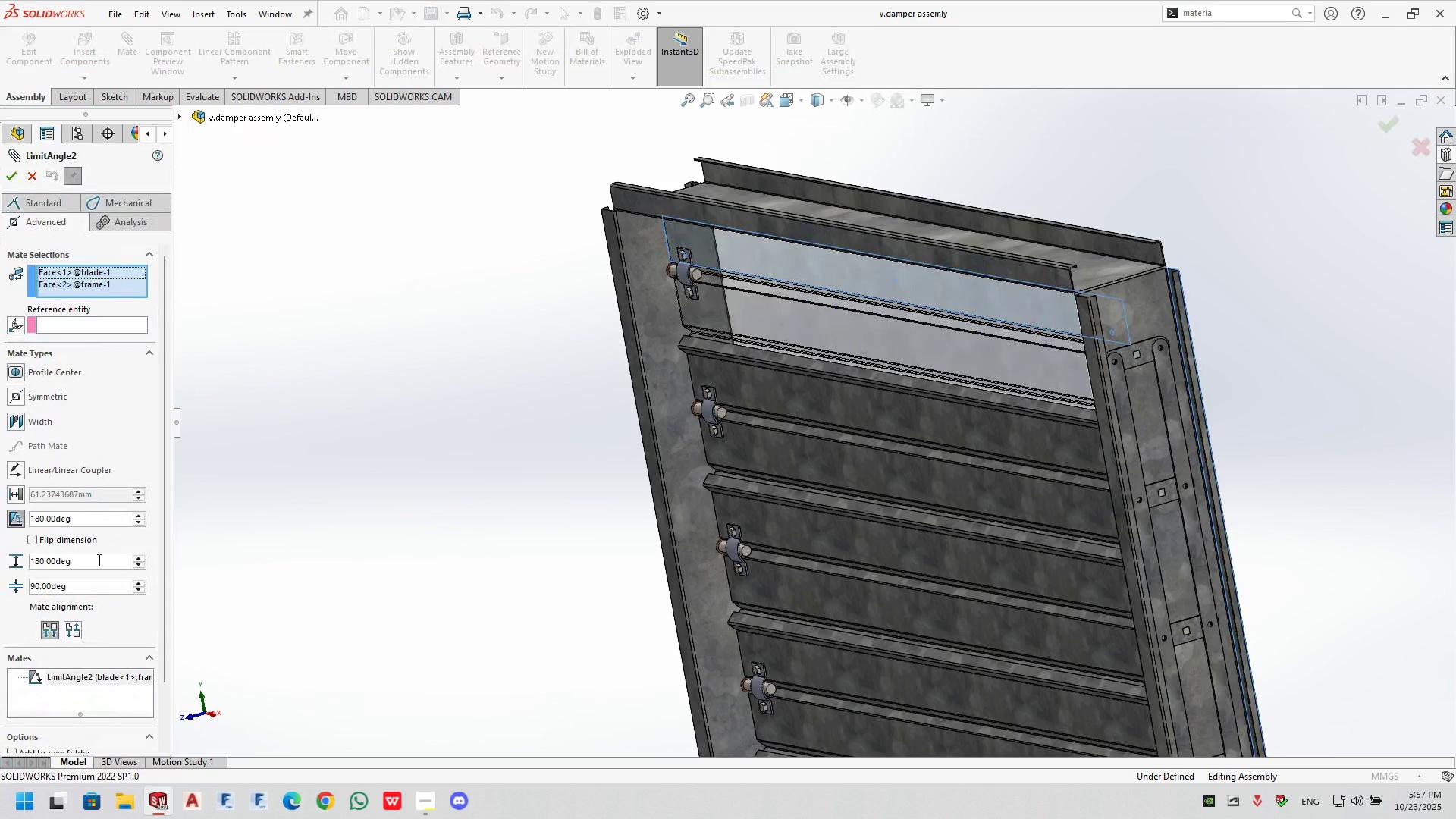 
double_click([74, 589])
 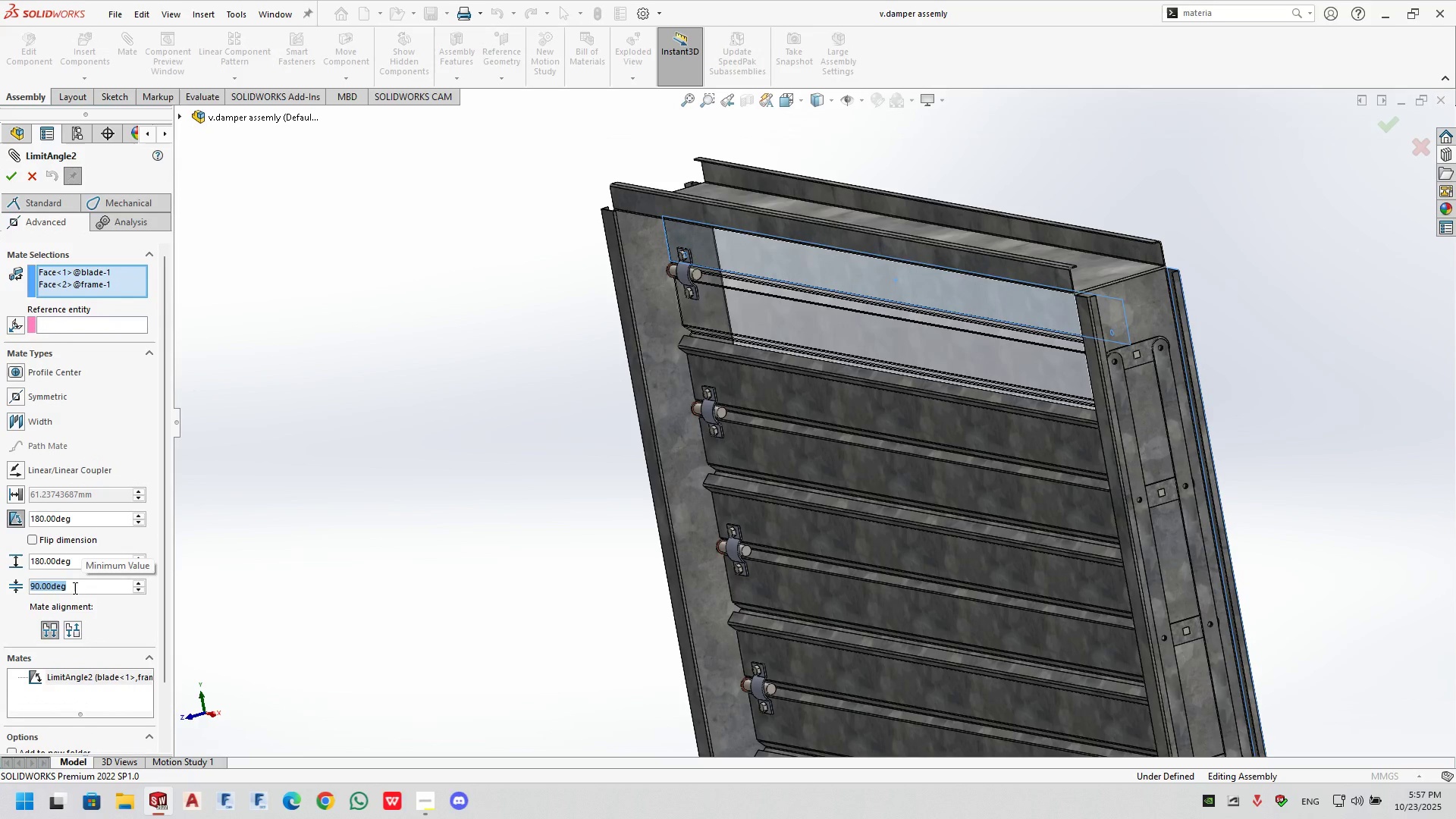 
key(Numpad1)
 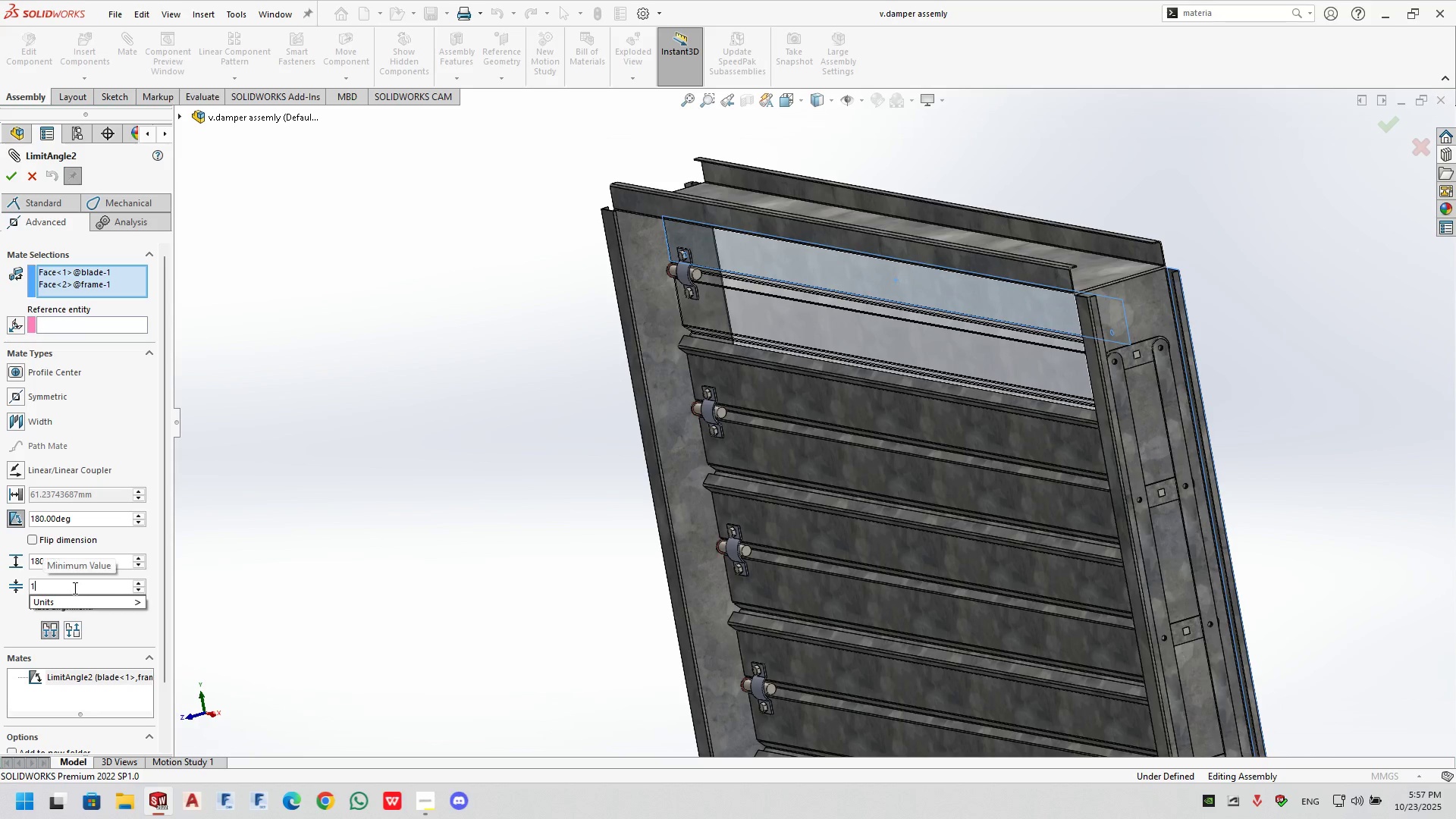 
key(Numpad8)
 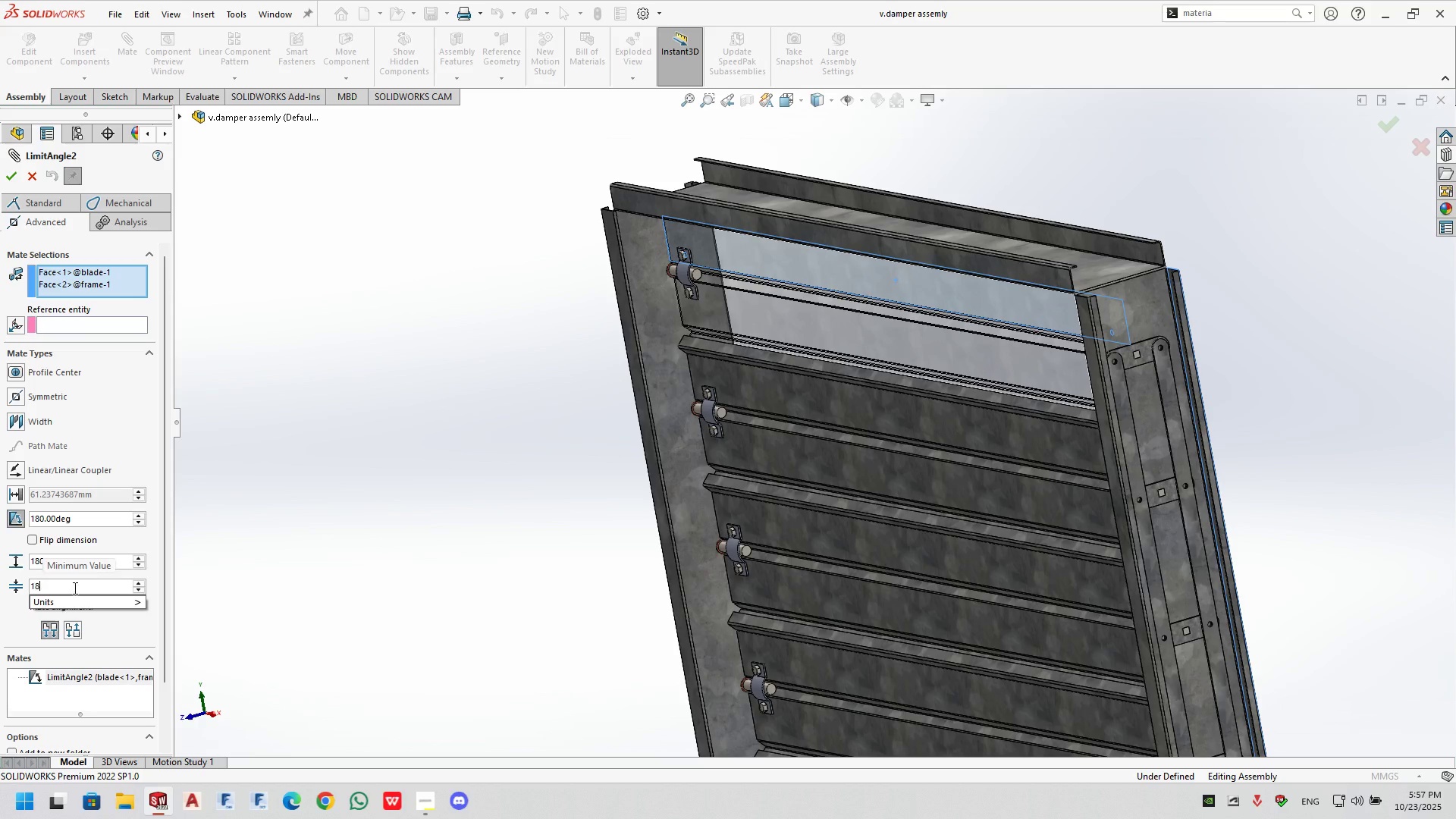 
key(Numpad0)
 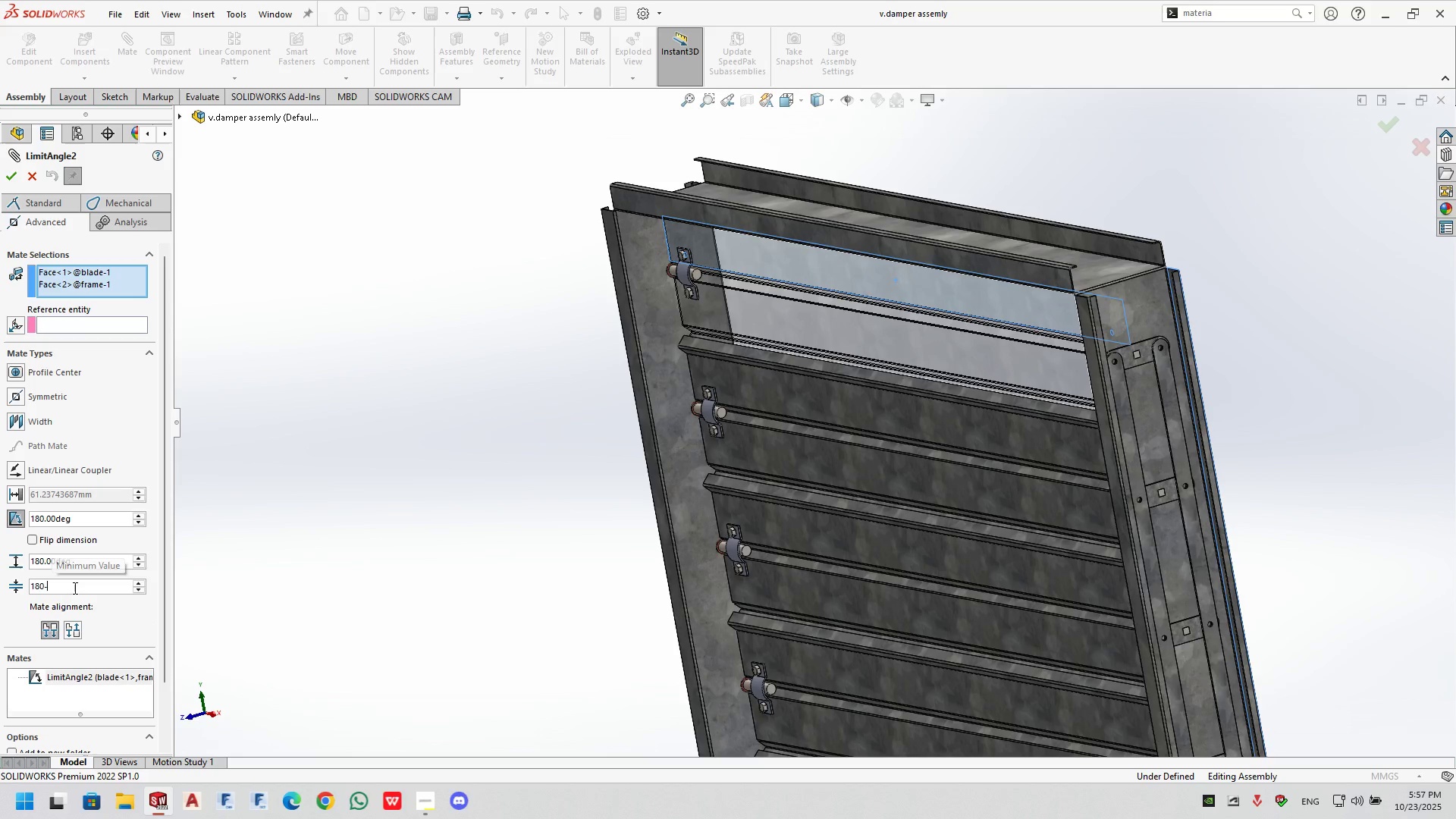 
key(NumpadSubtract)
 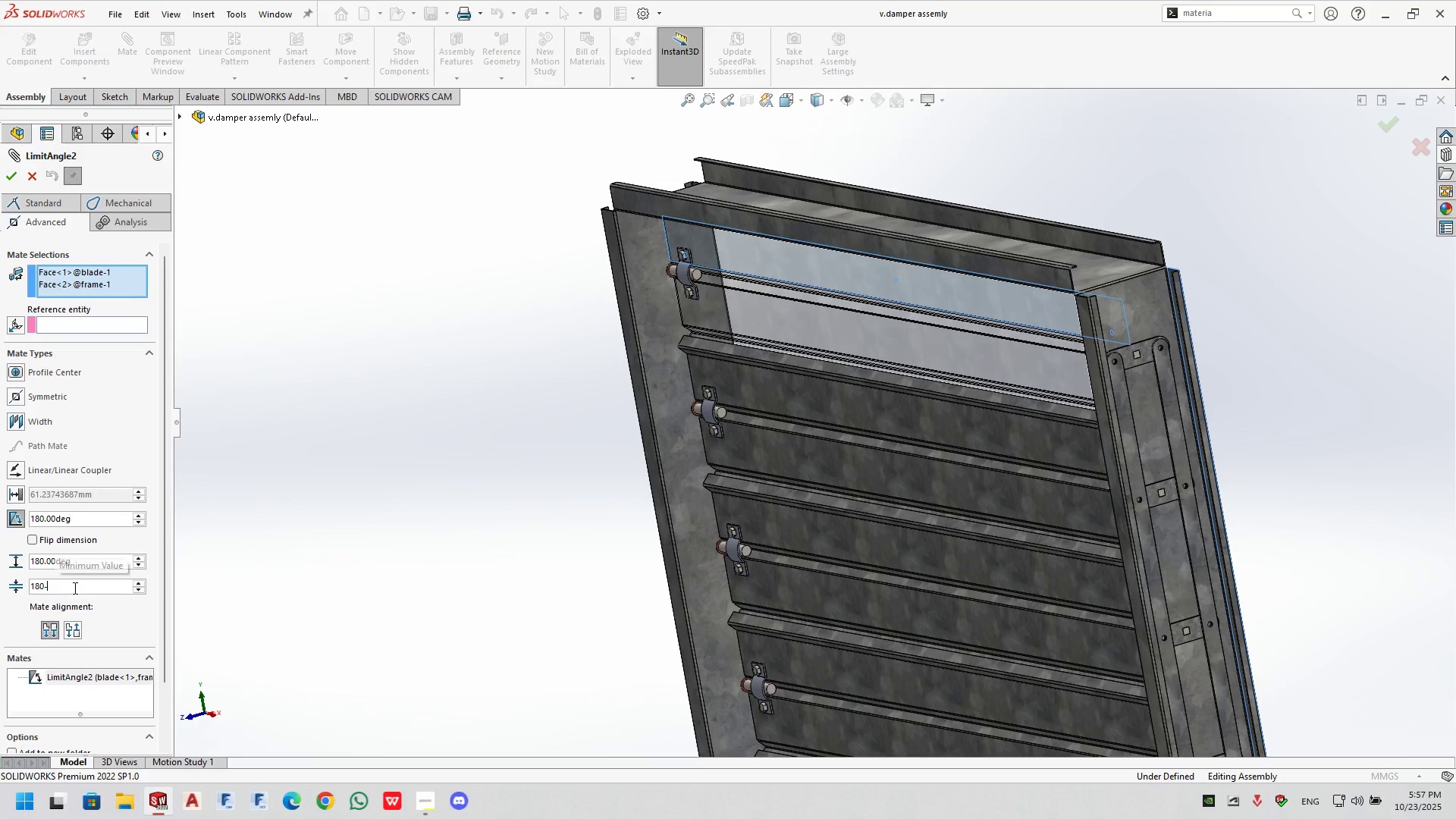 
key(Numpad4)
 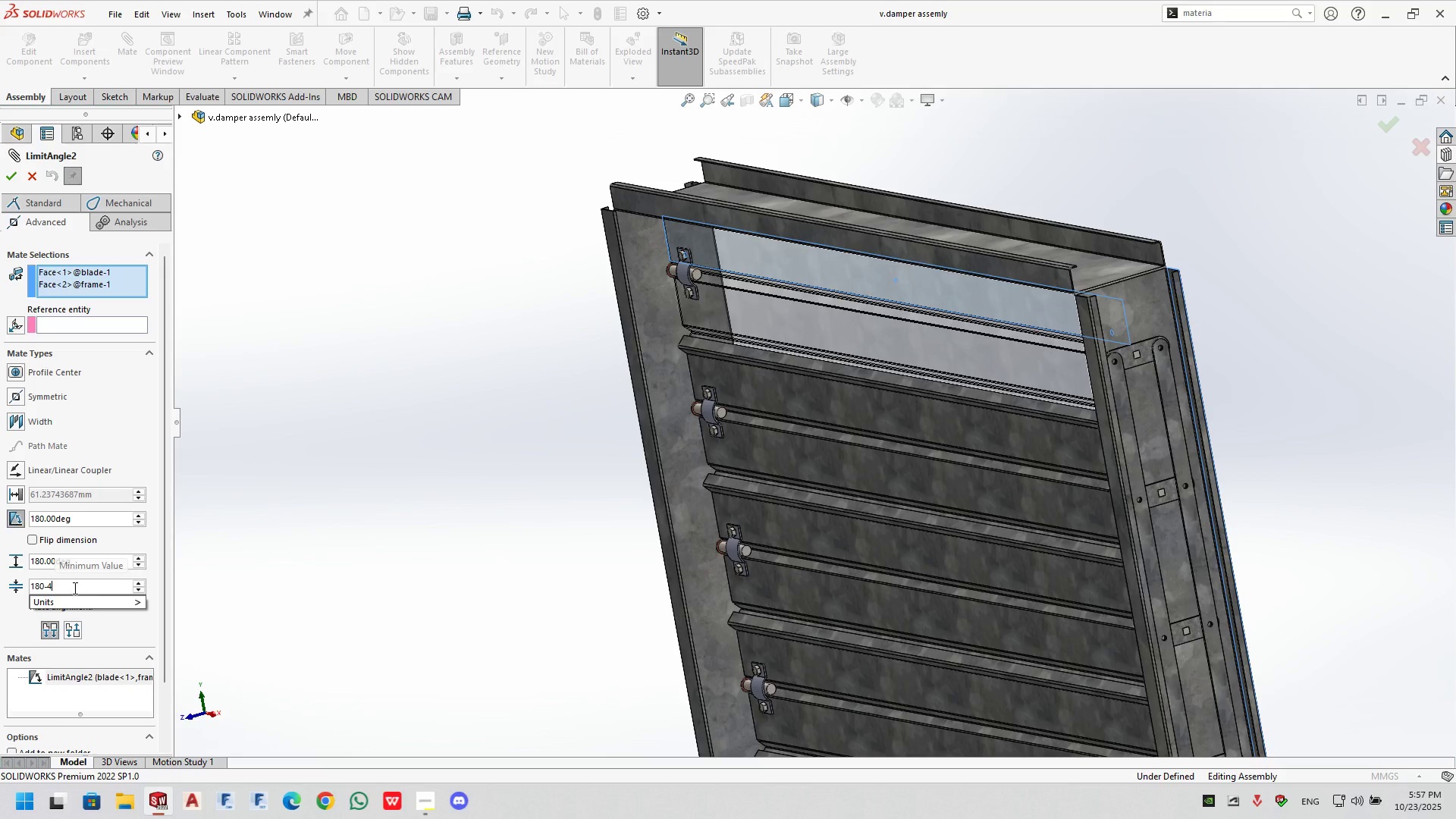 
key(Numpad5)
 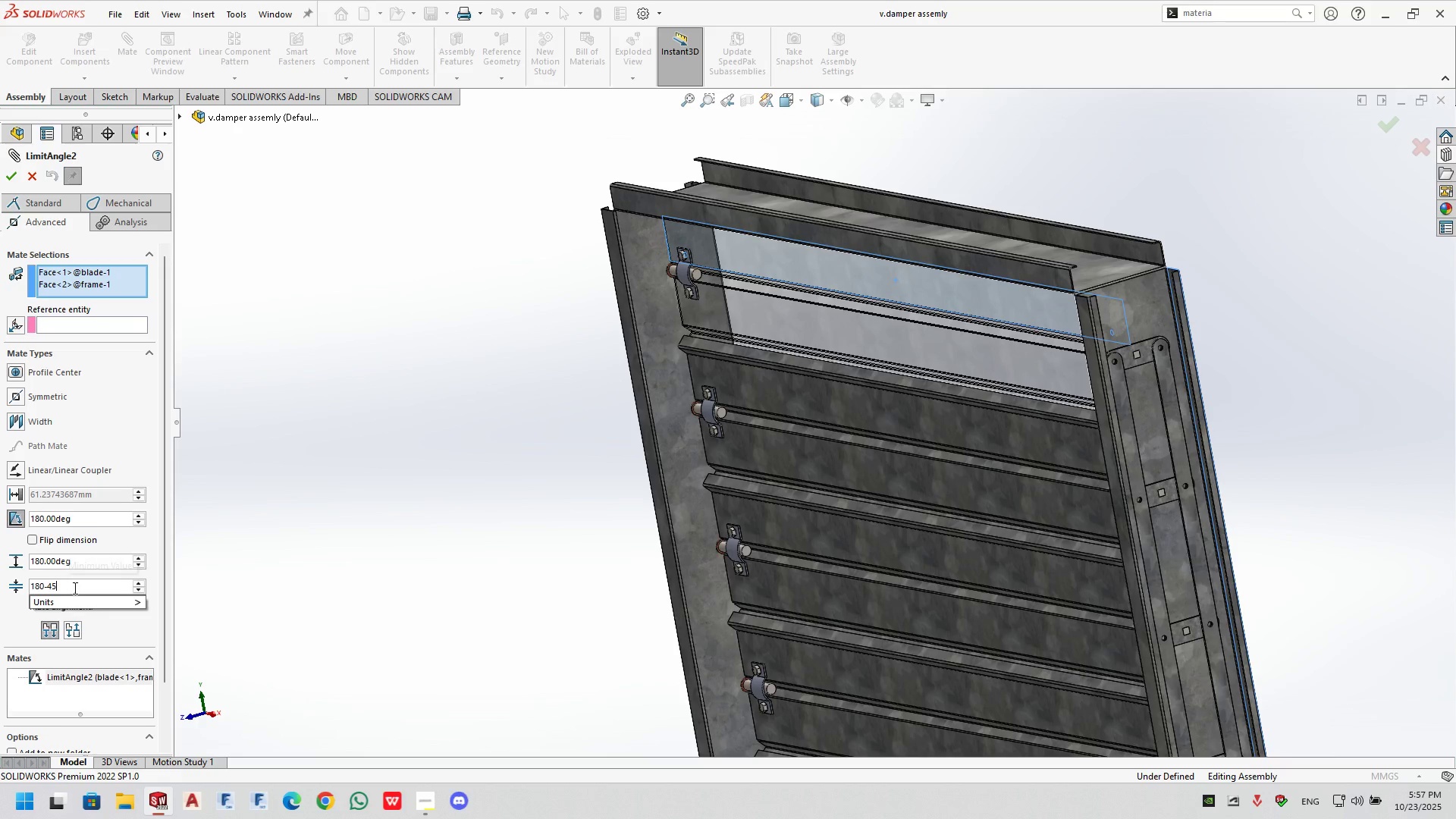 
key(NumpadEnter)
 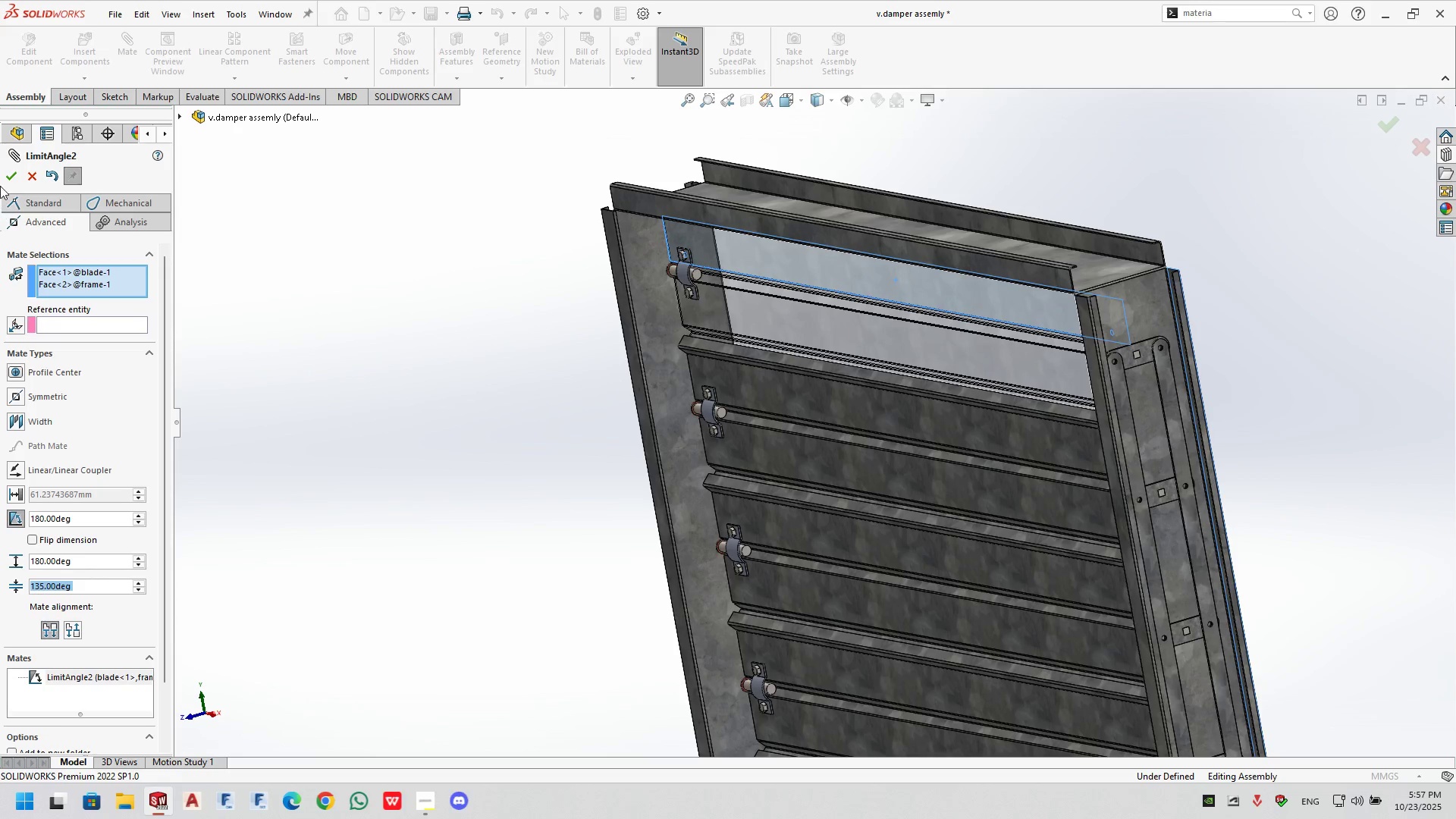 
left_click([11, 174])
 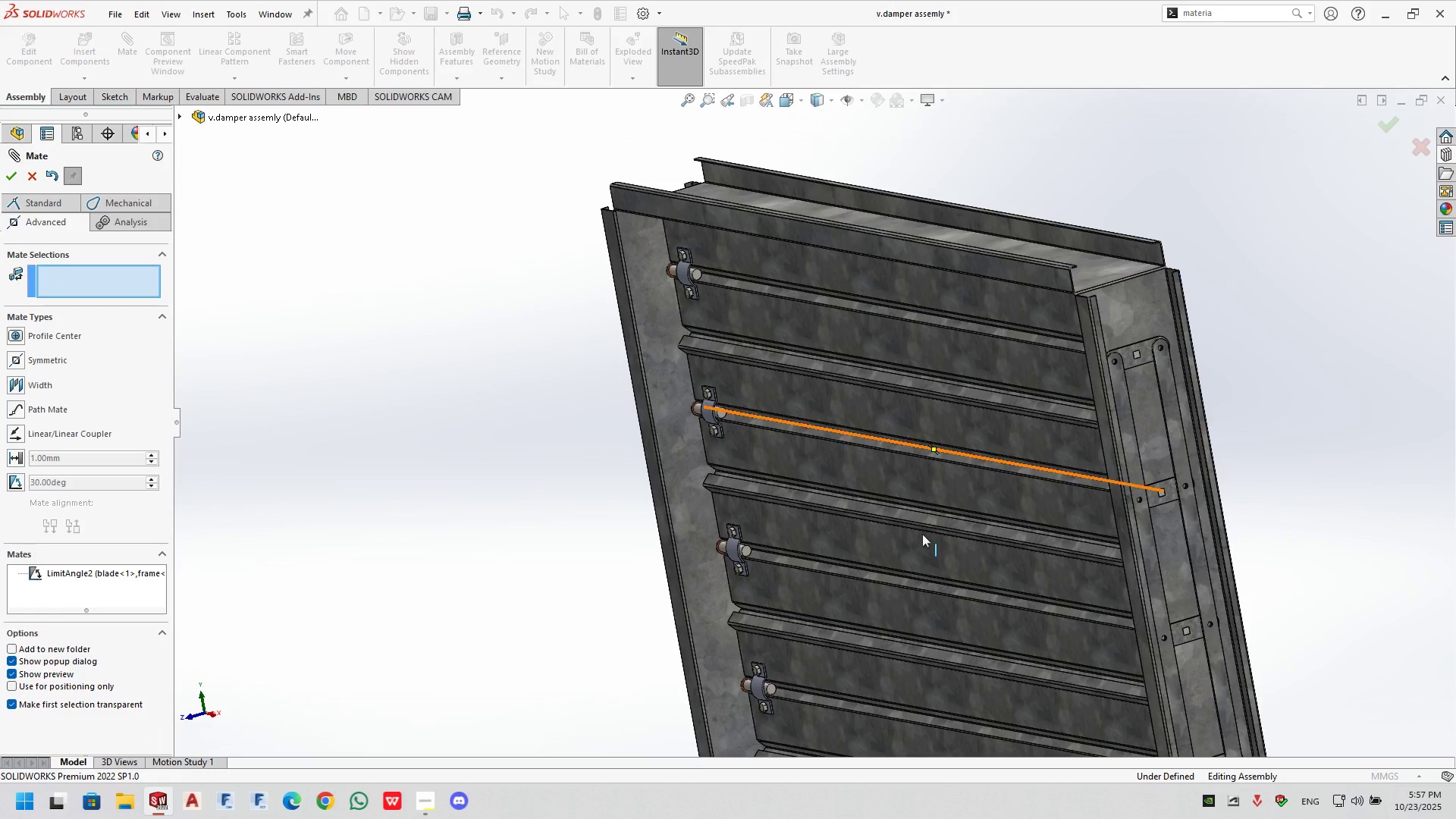 
scroll: coordinate [941, 604], scroll_direction: none, amount: 0.0
 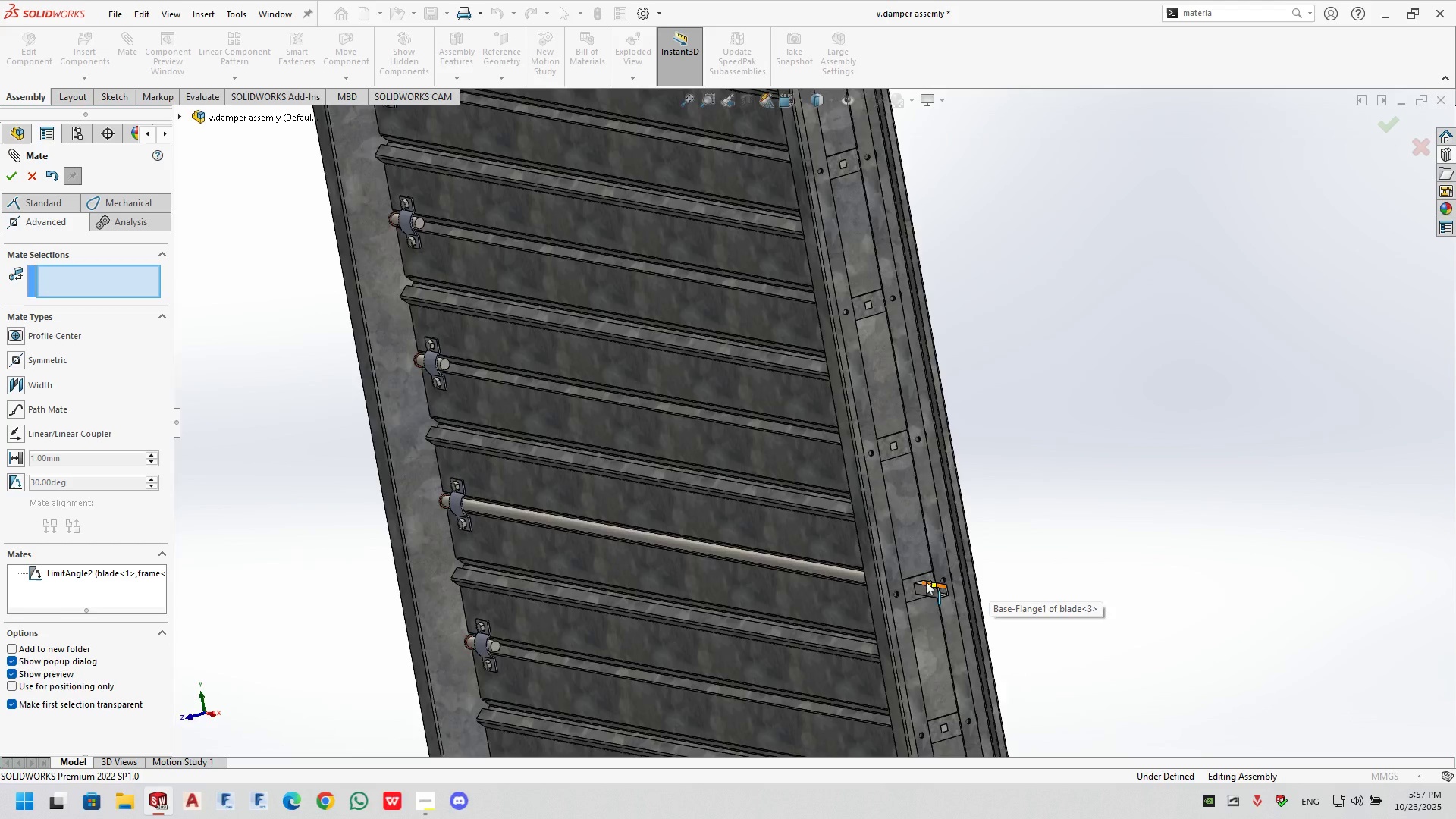 
scroll: coordinate [922, 590], scroll_direction: down, amount: 4.0
 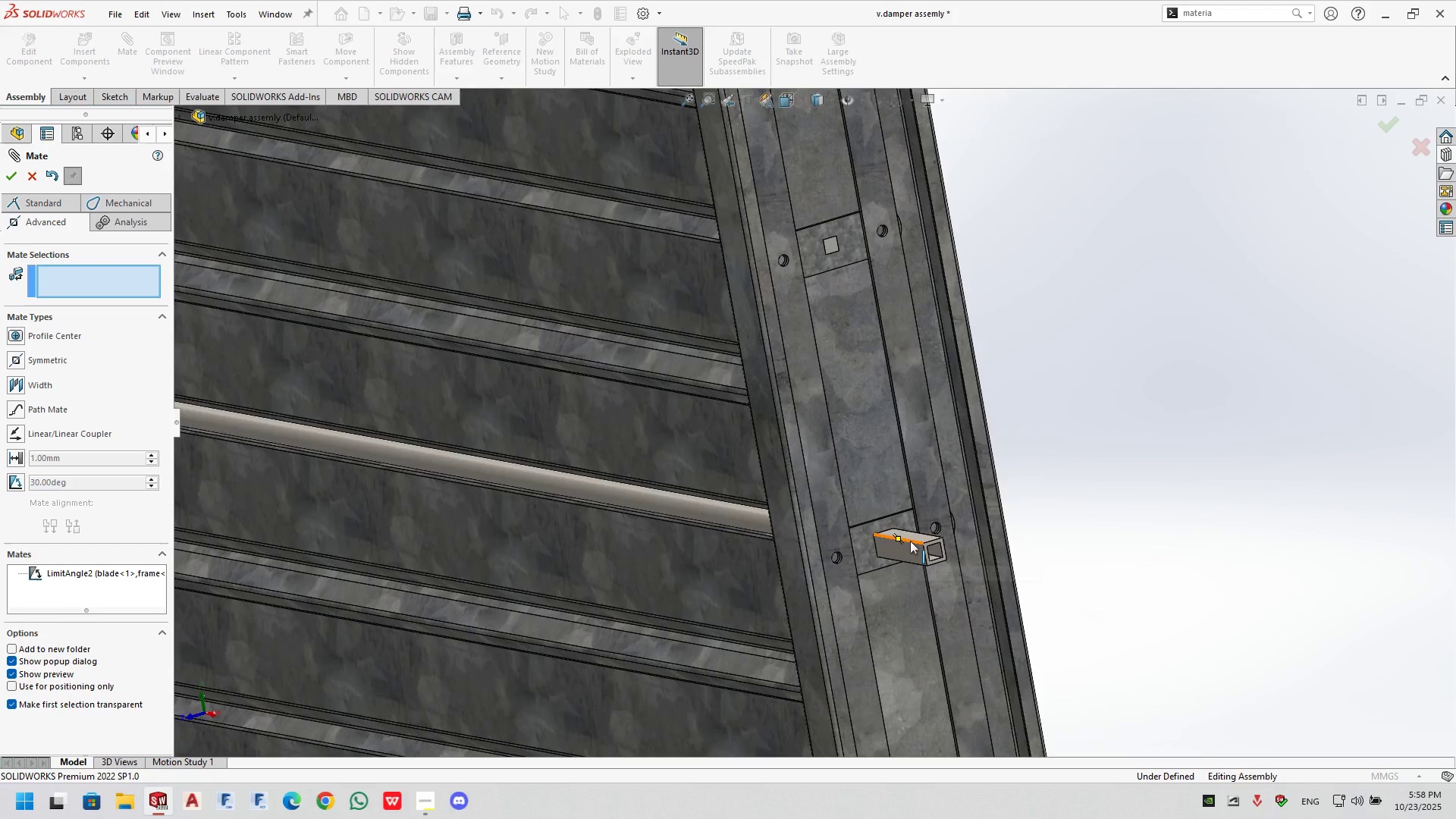 
left_click_drag(start_coordinate=[910, 541], to_coordinate=[805, 647])
 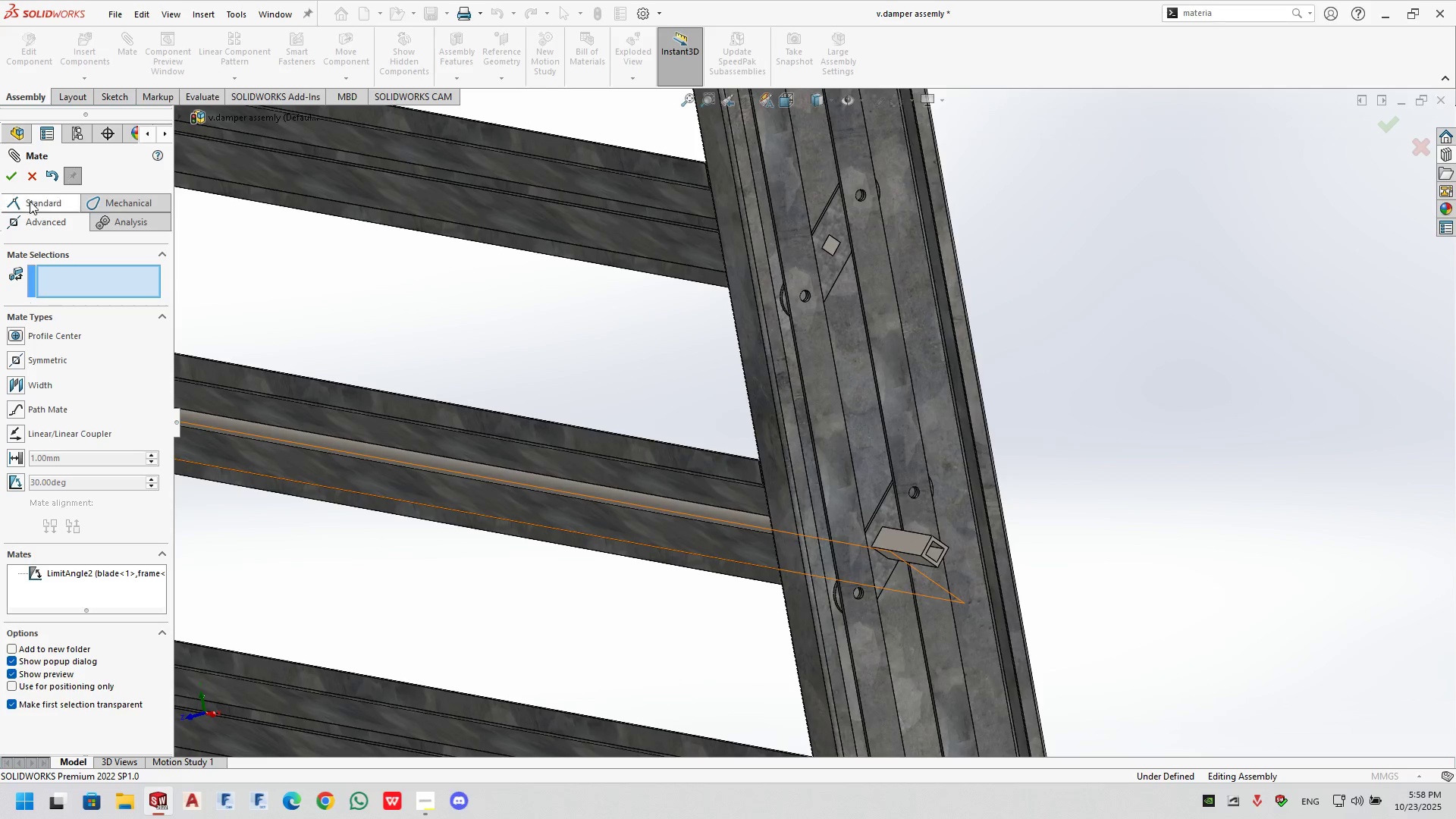 
left_click([33, 177])
 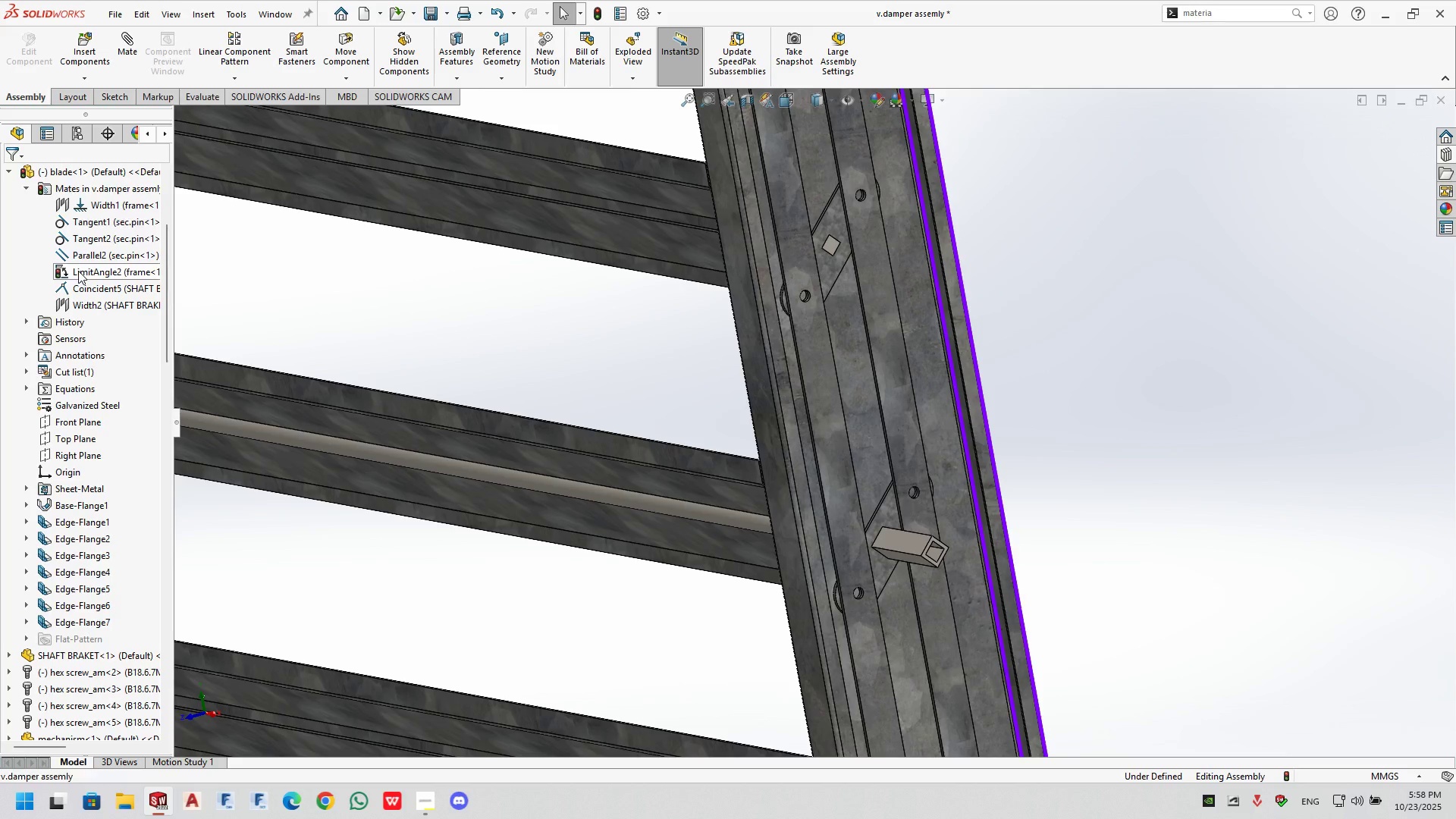 
double_click([96, 226])
 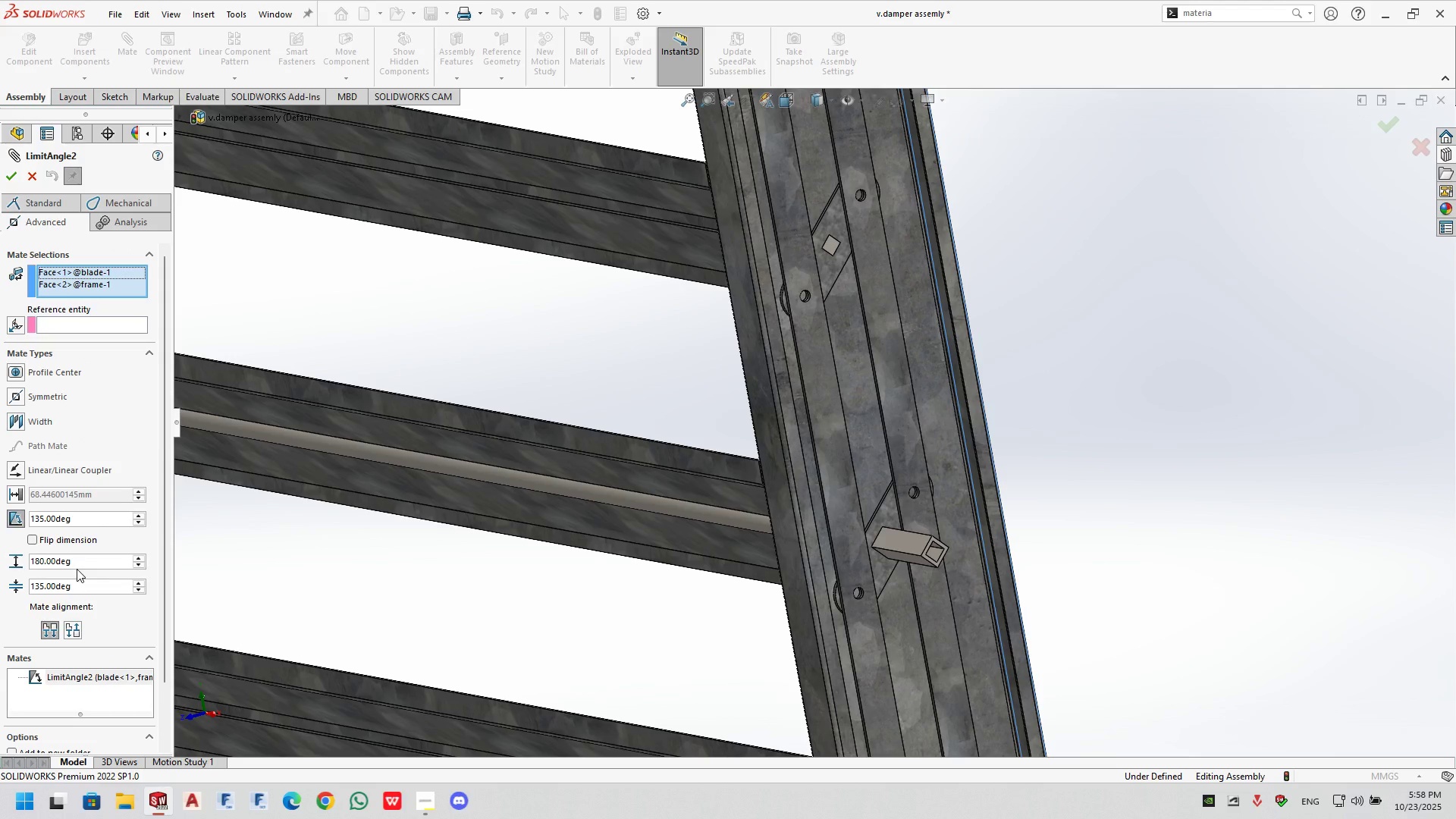 
double_click([77, 584])
 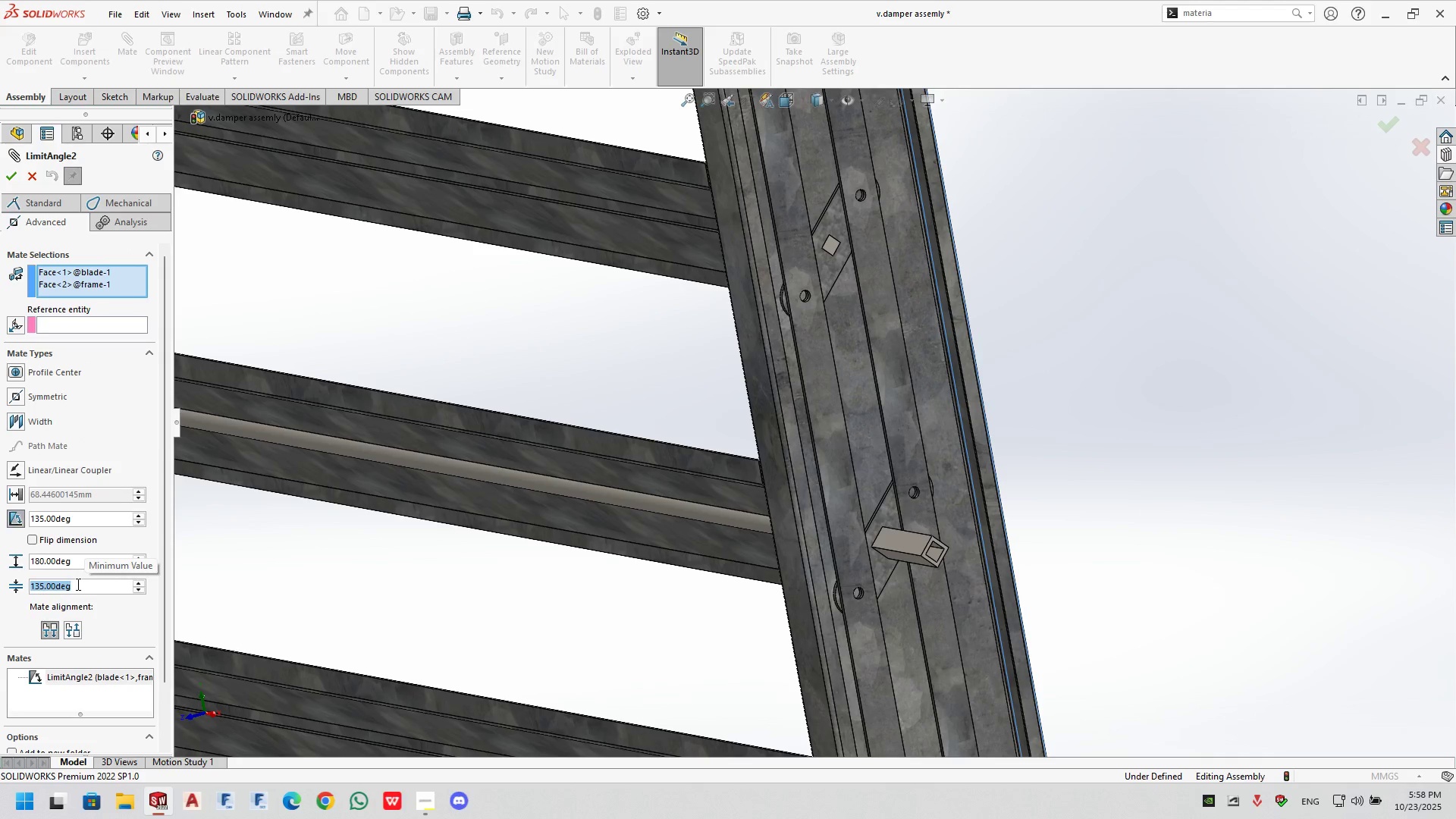 
key(ArrowRight)
 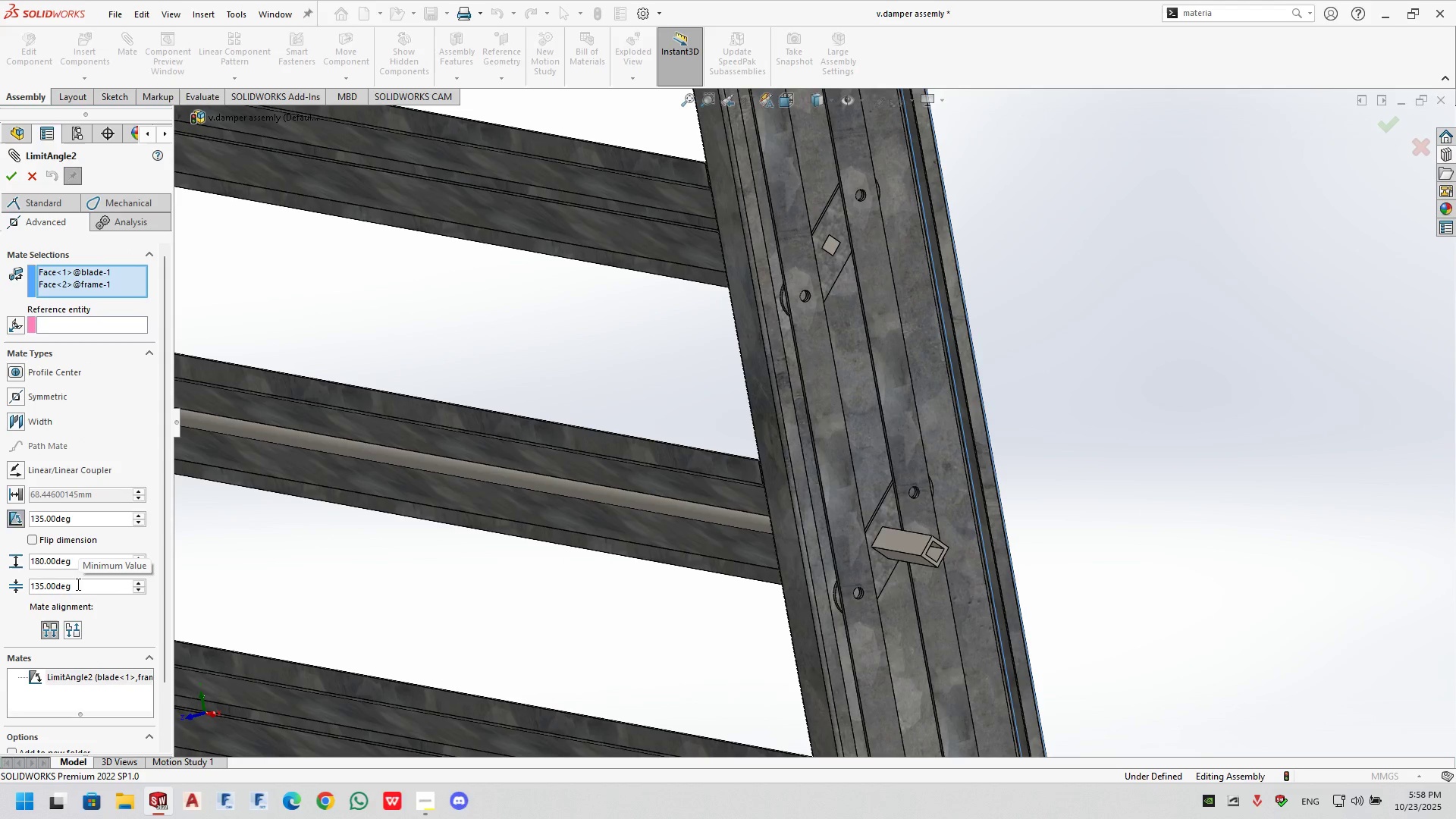 
key(Backspace)
 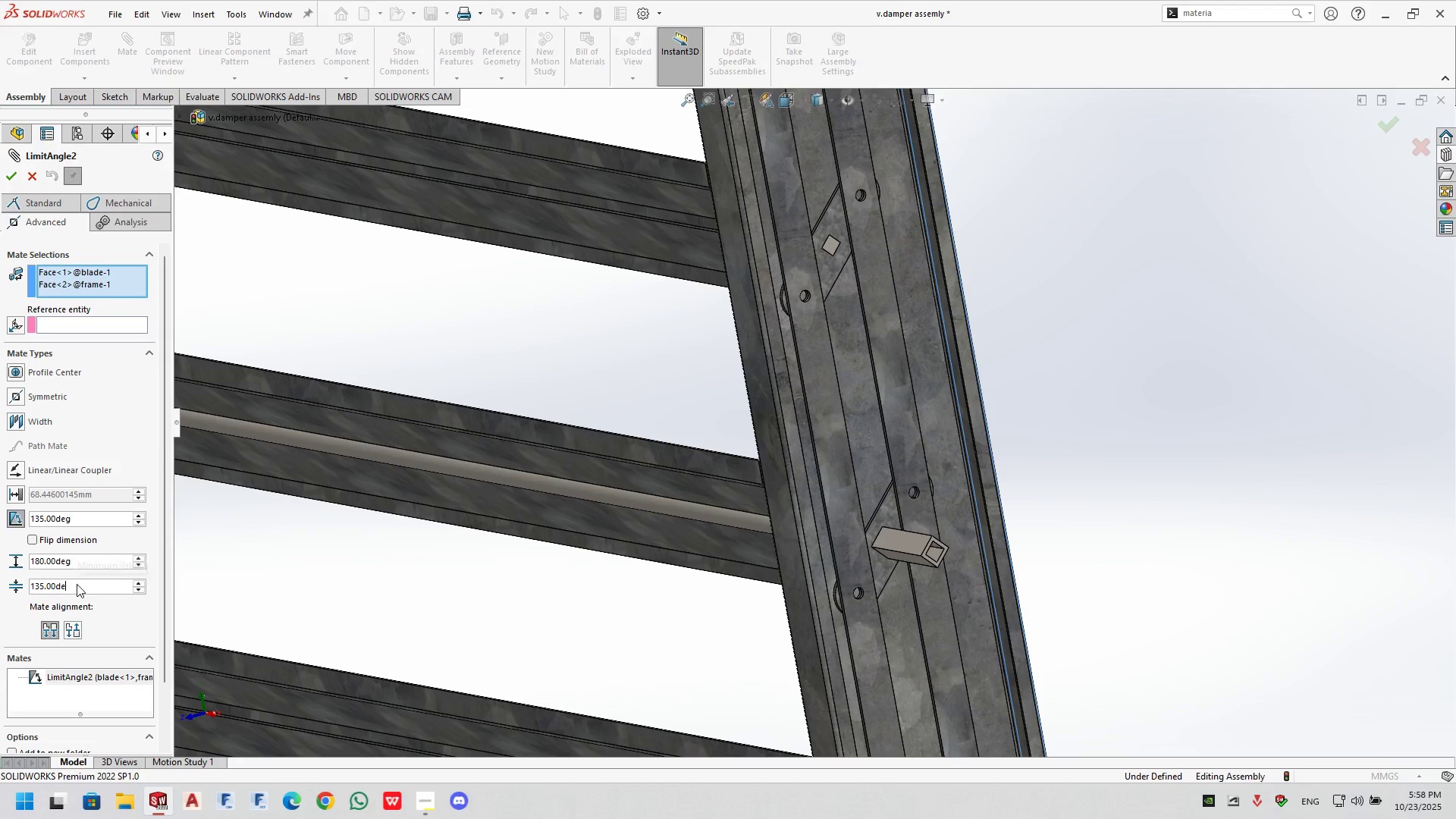 
key(Backspace)
 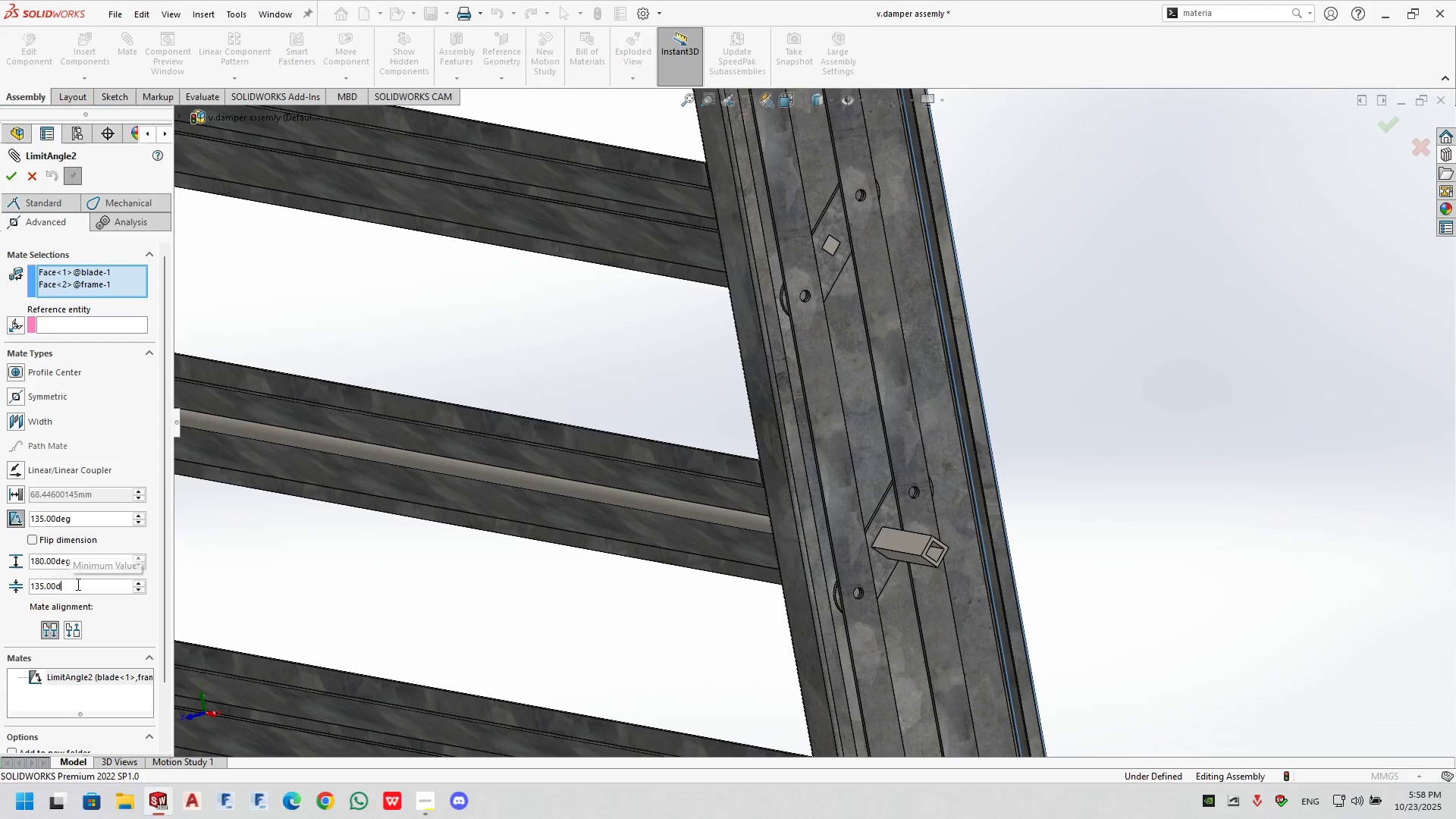 
key(Backspace)
 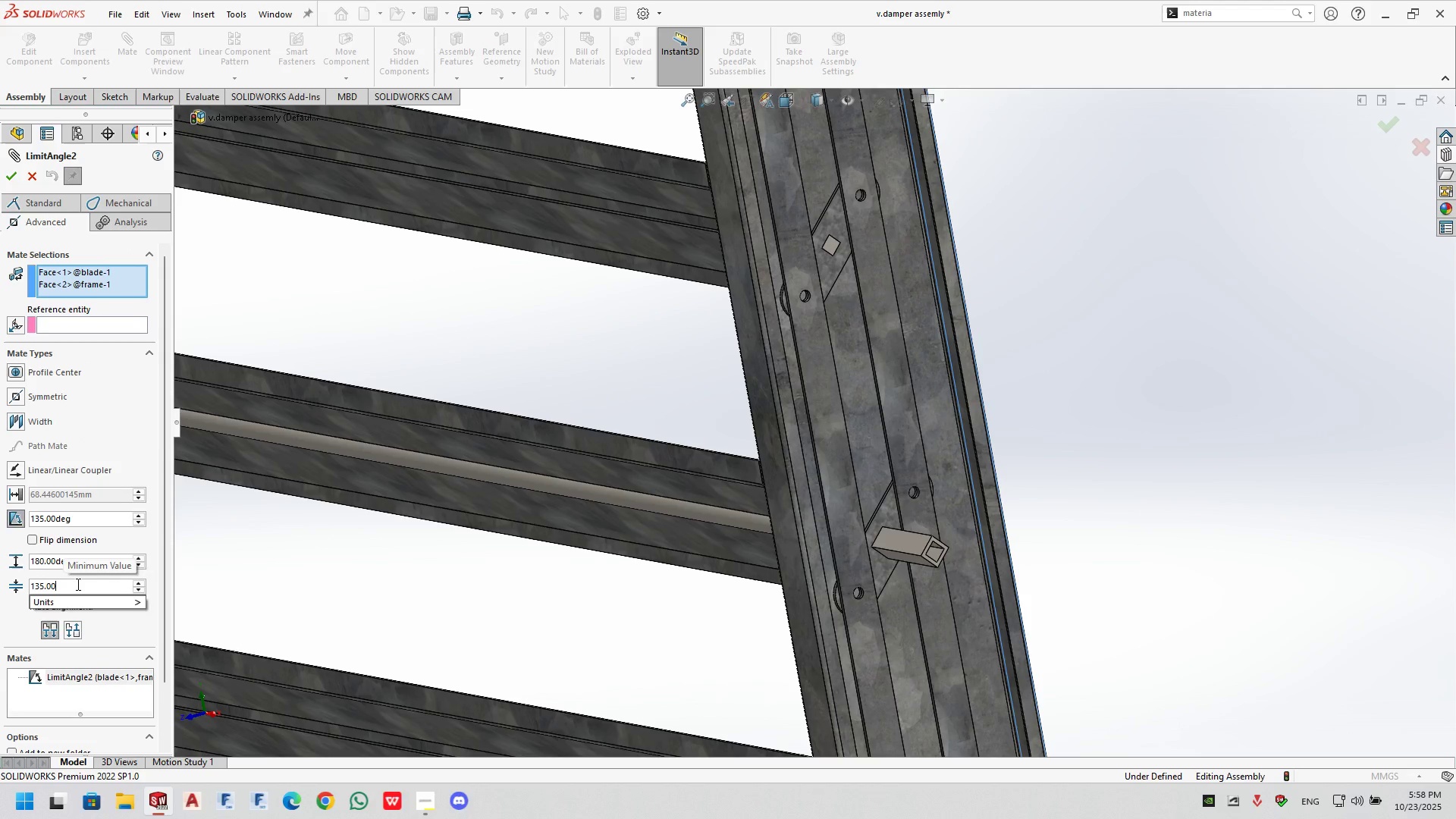 
key(NumpadSubtract)
 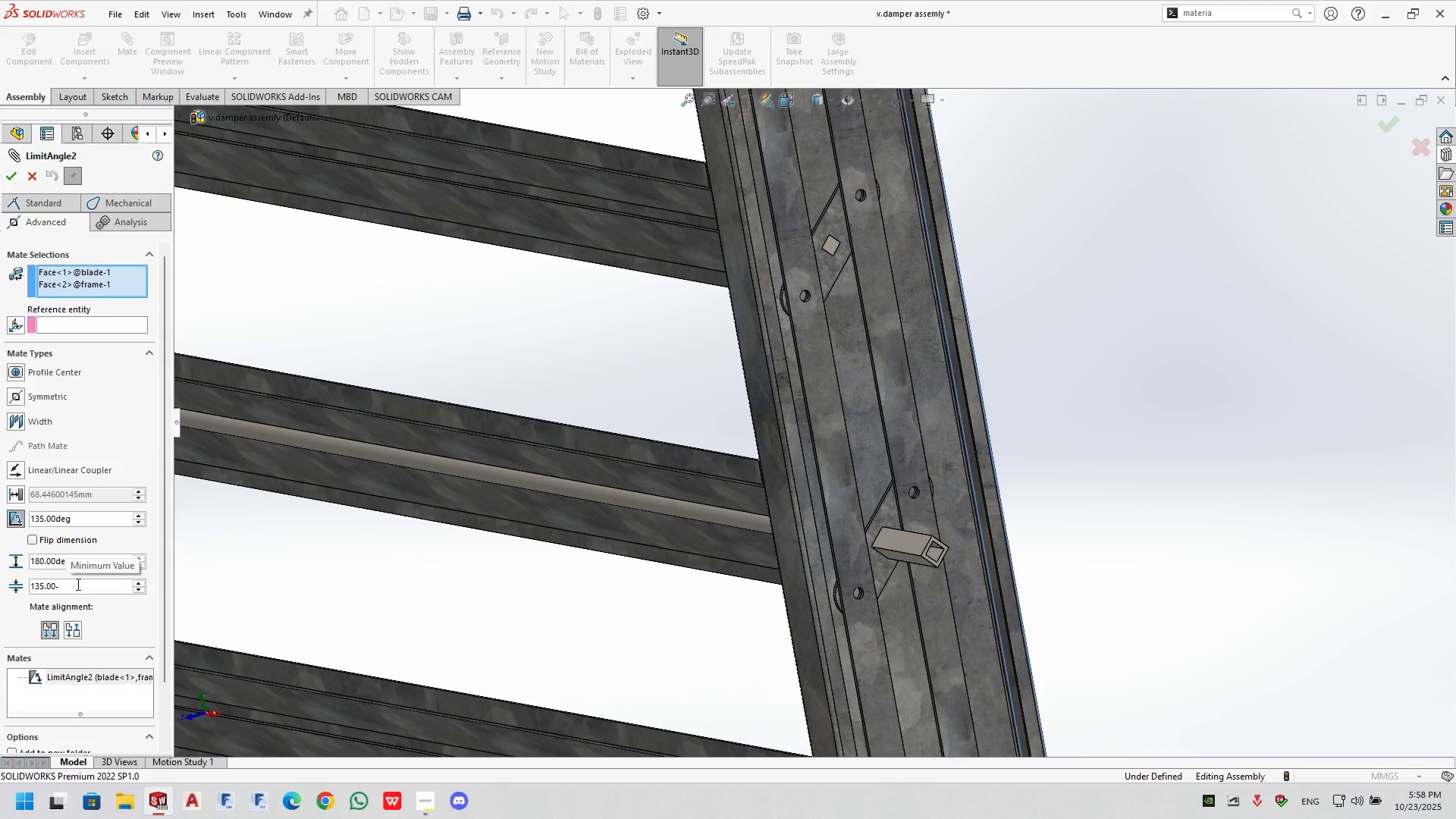 
key(Numpad3)
 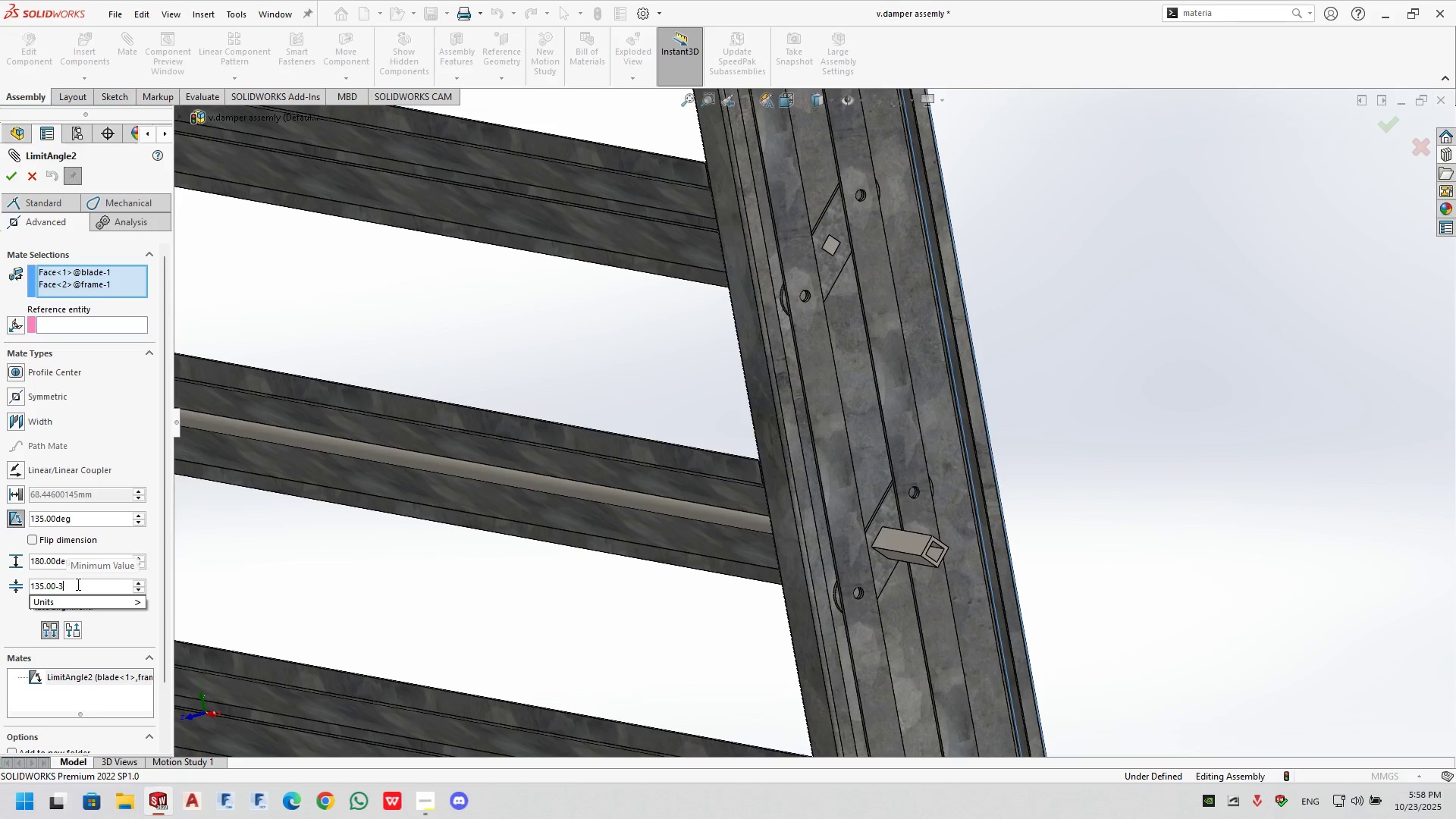 
key(Numpad0)
 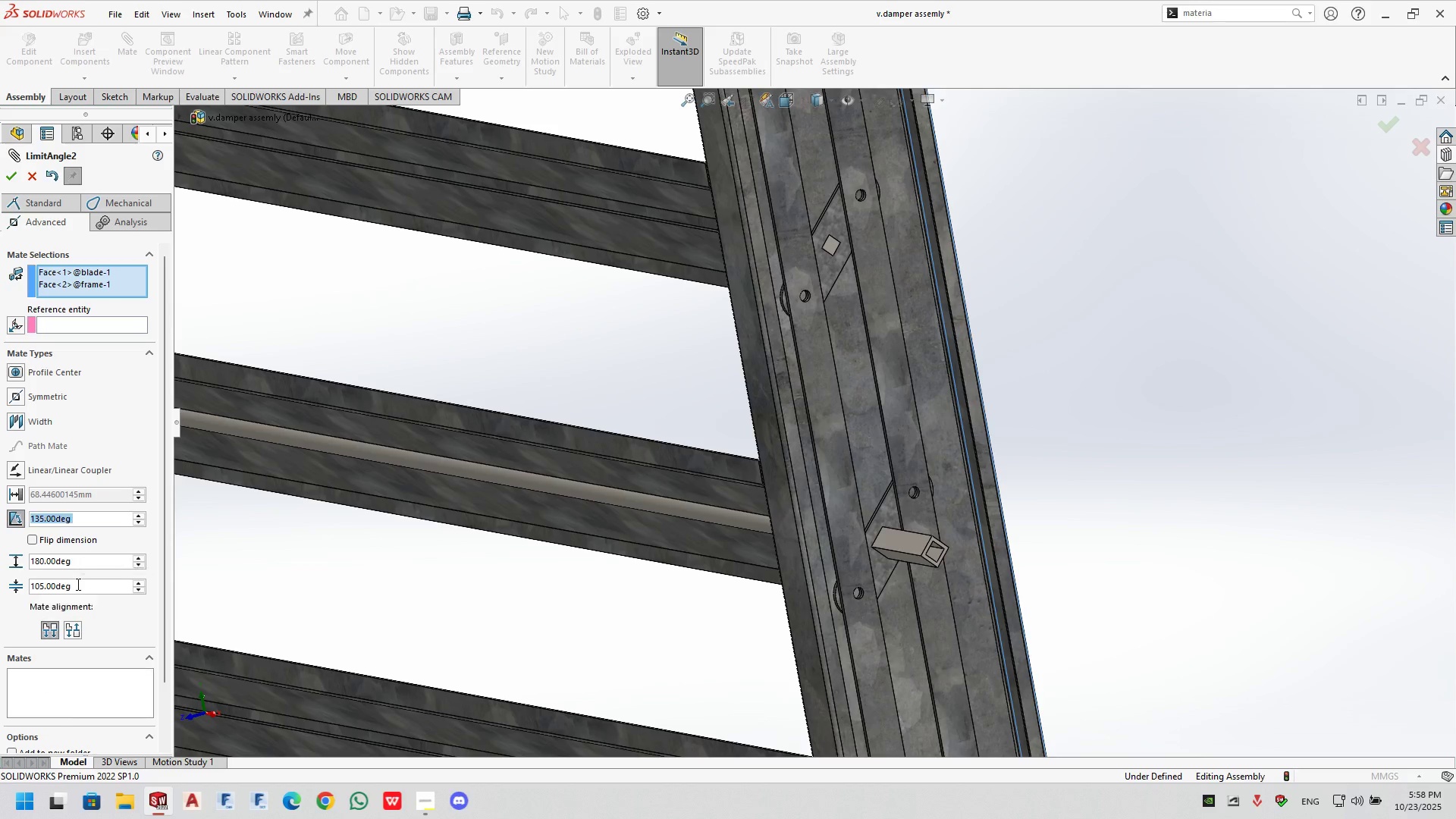 
key(NumpadEnter)
 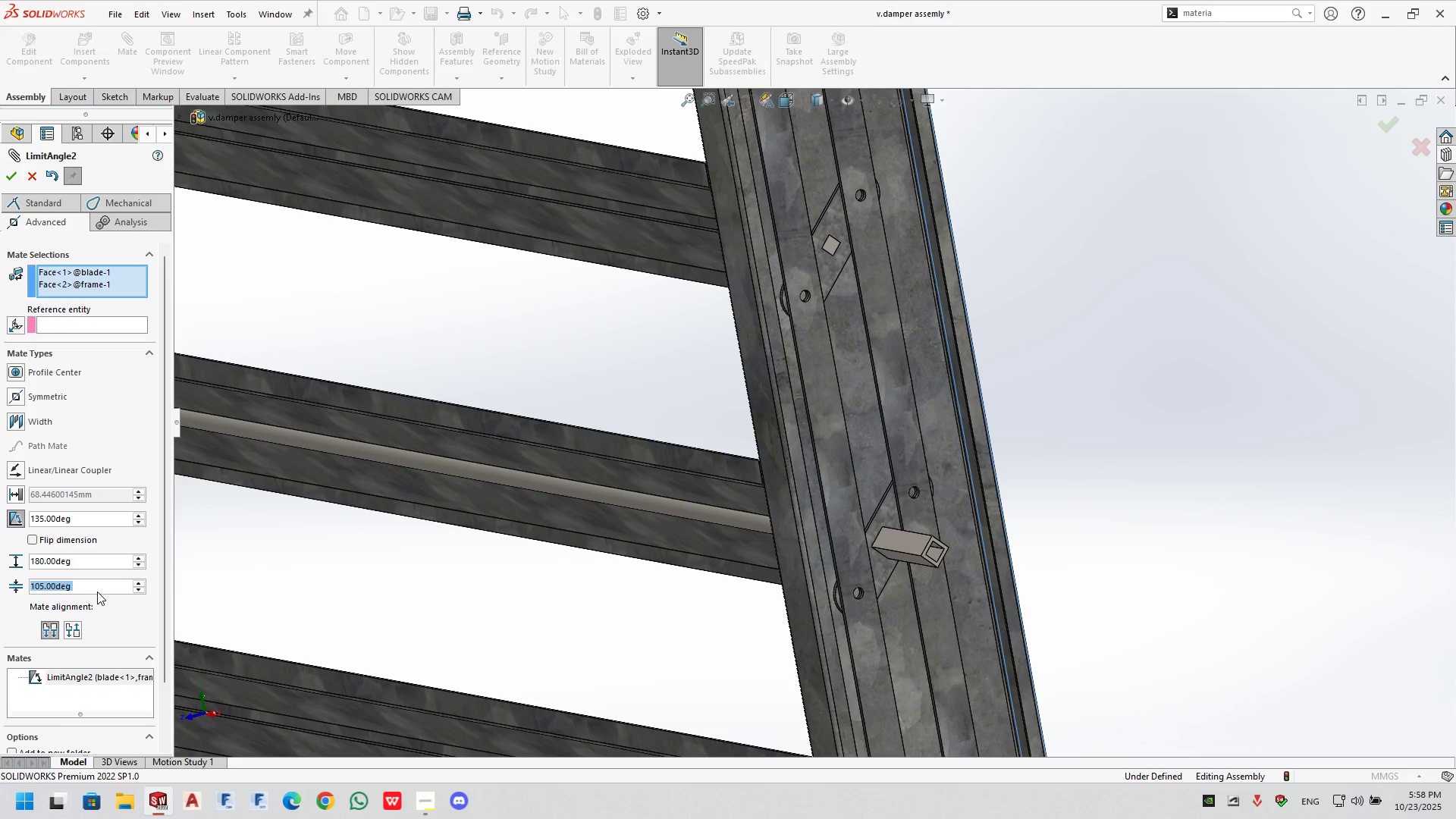 
key(Numpad1)
 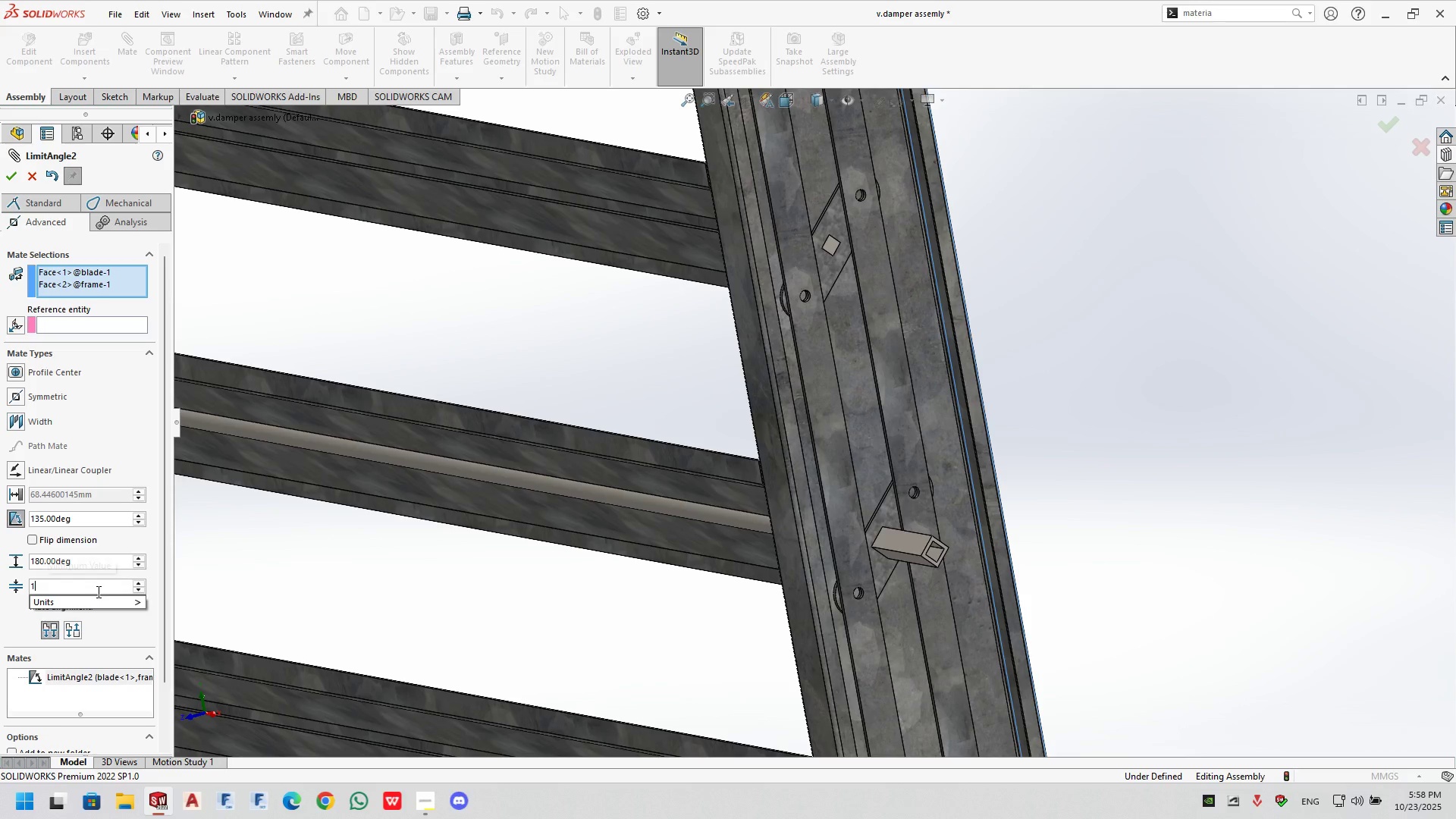 
key(Numpad0)
 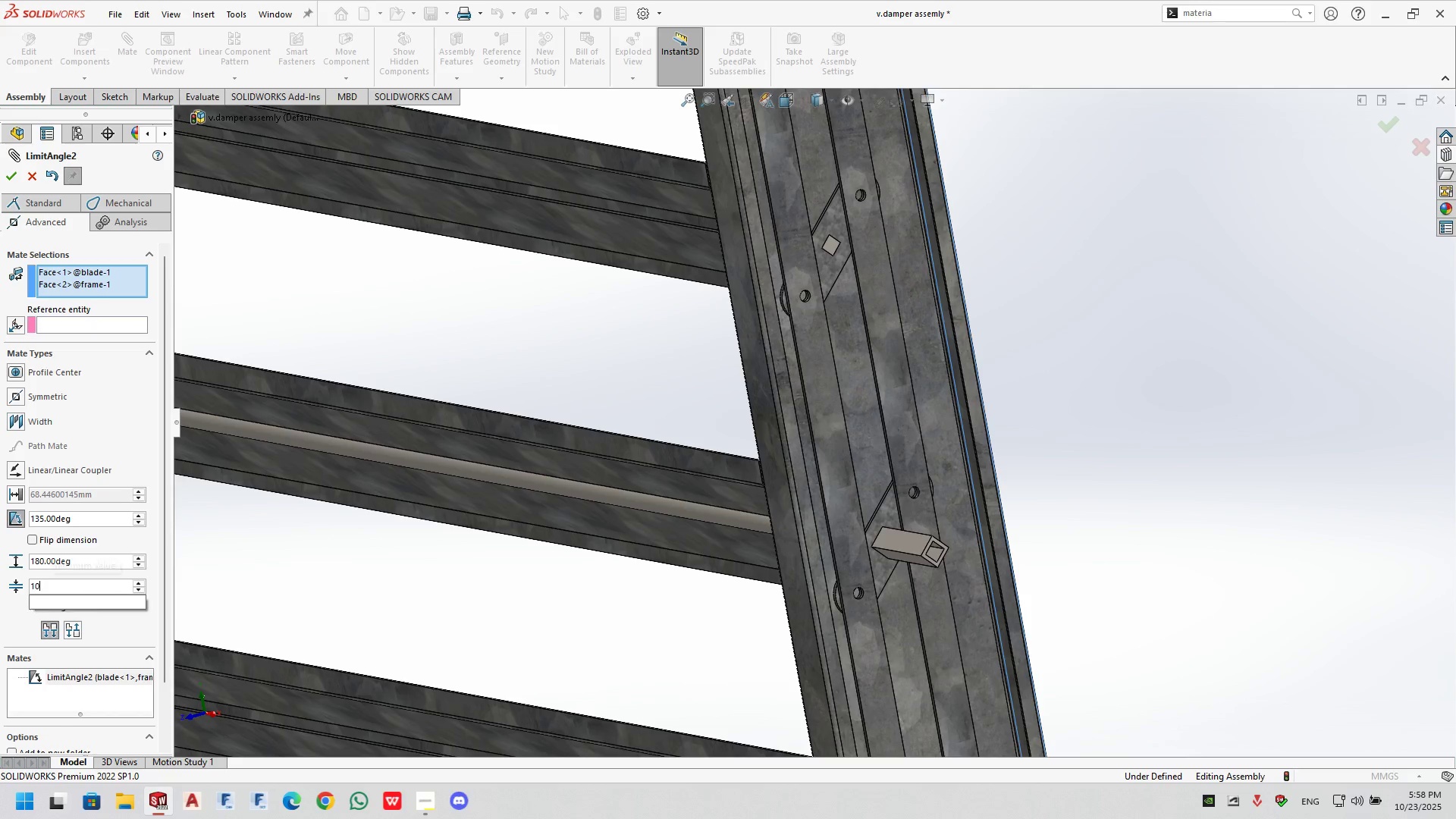 
key(Numpad0)
 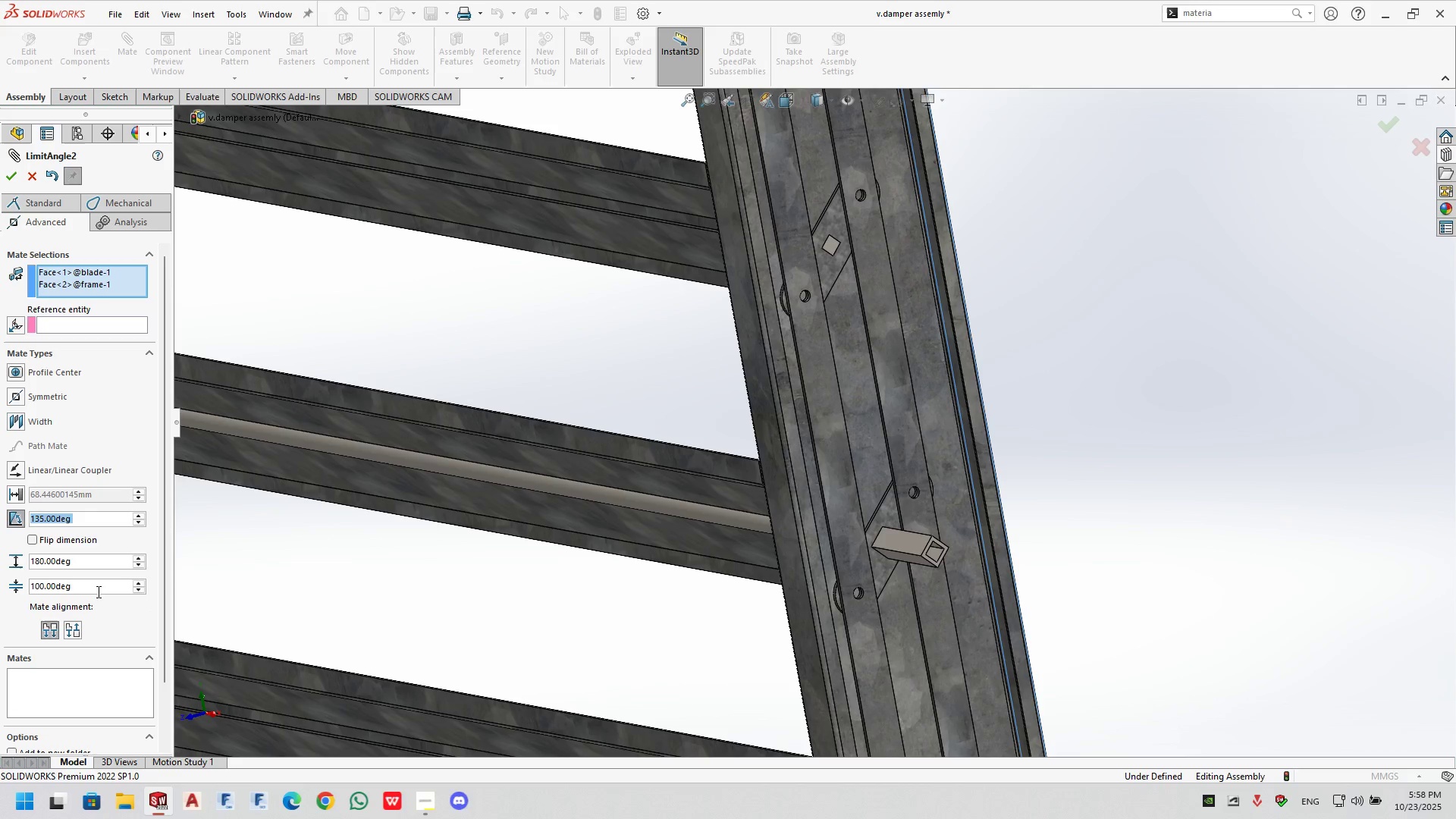 
key(NumpadEnter)
 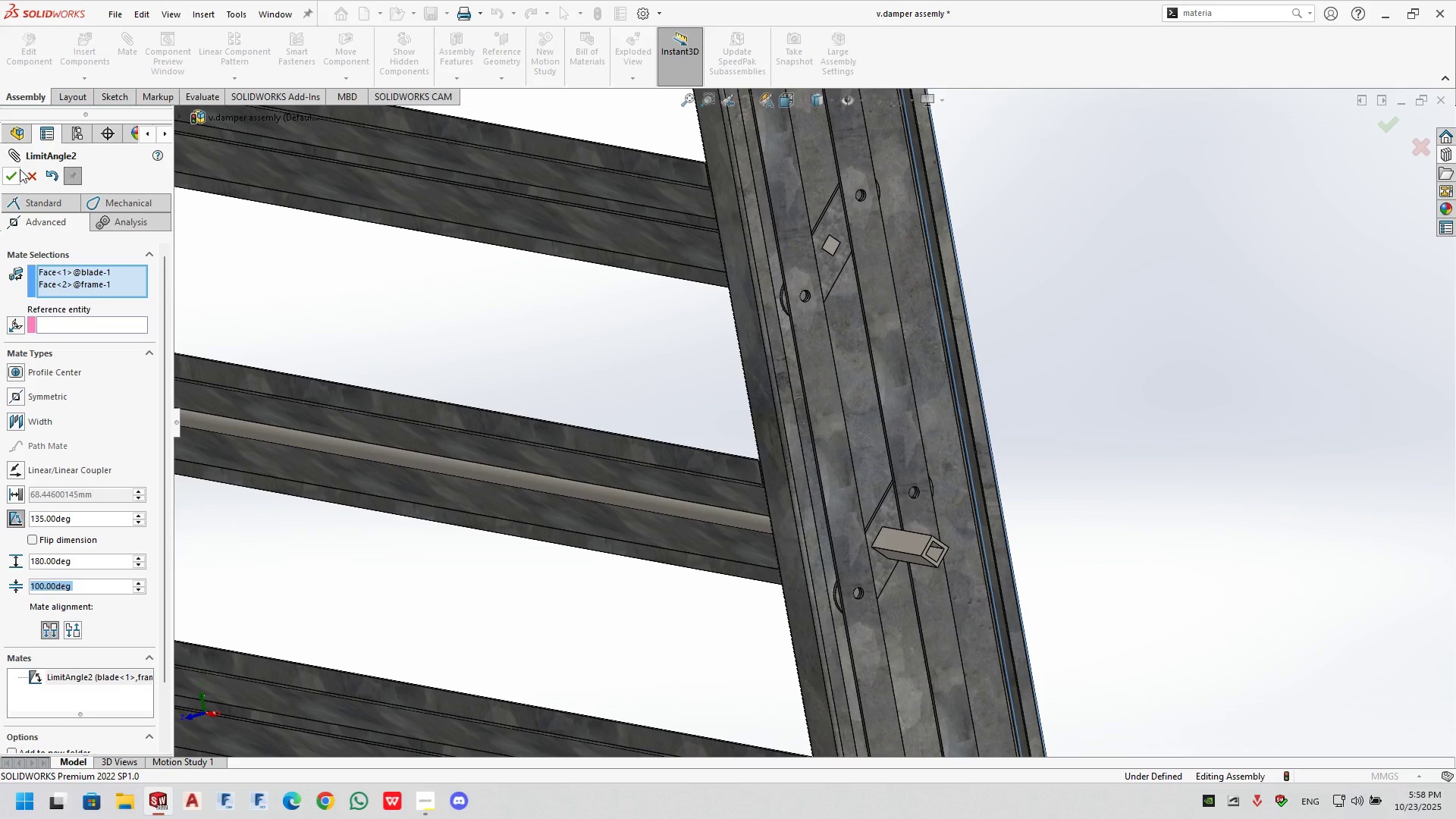 
left_click([19, 173])
 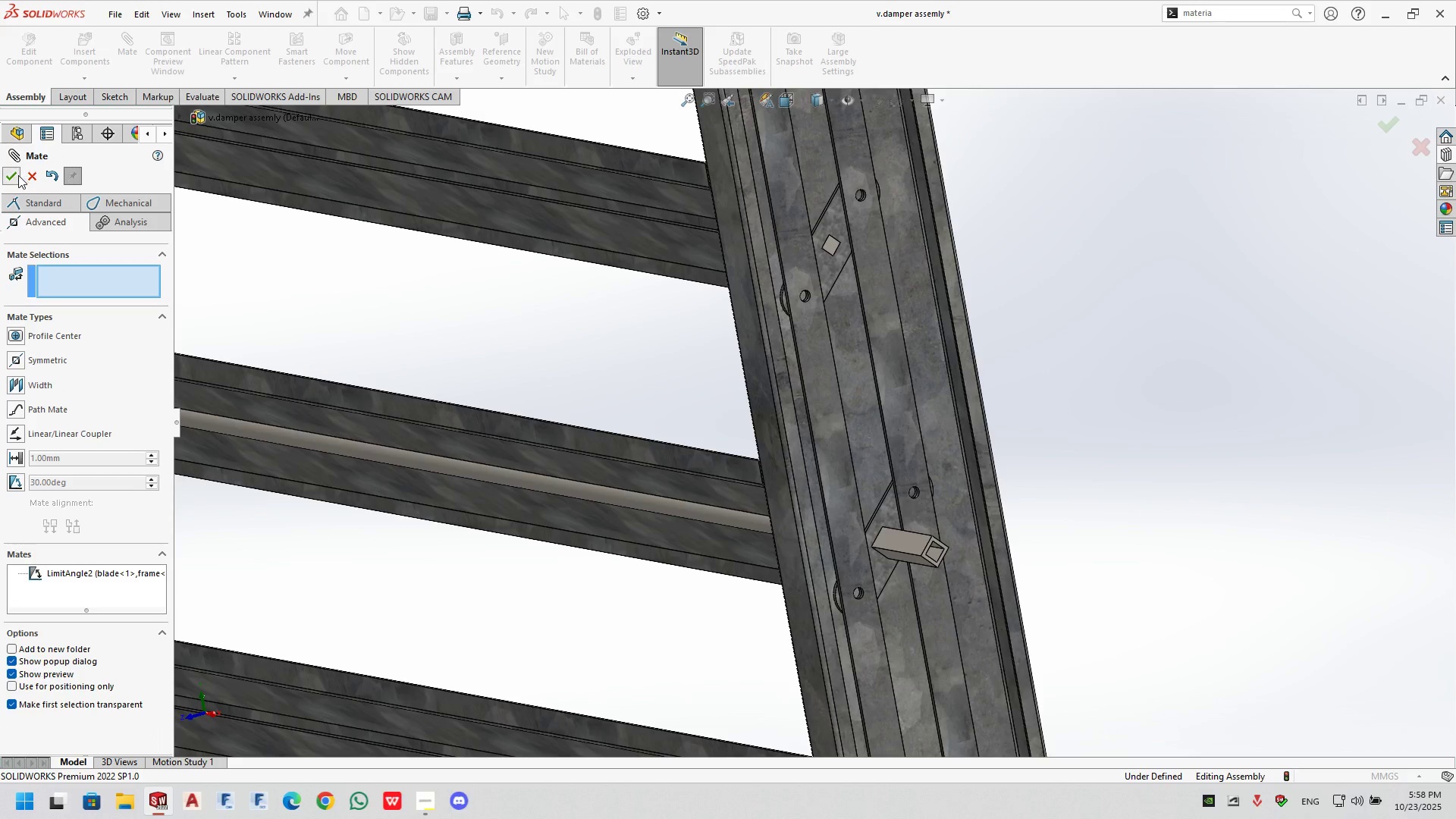 
double_click([18, 175])
 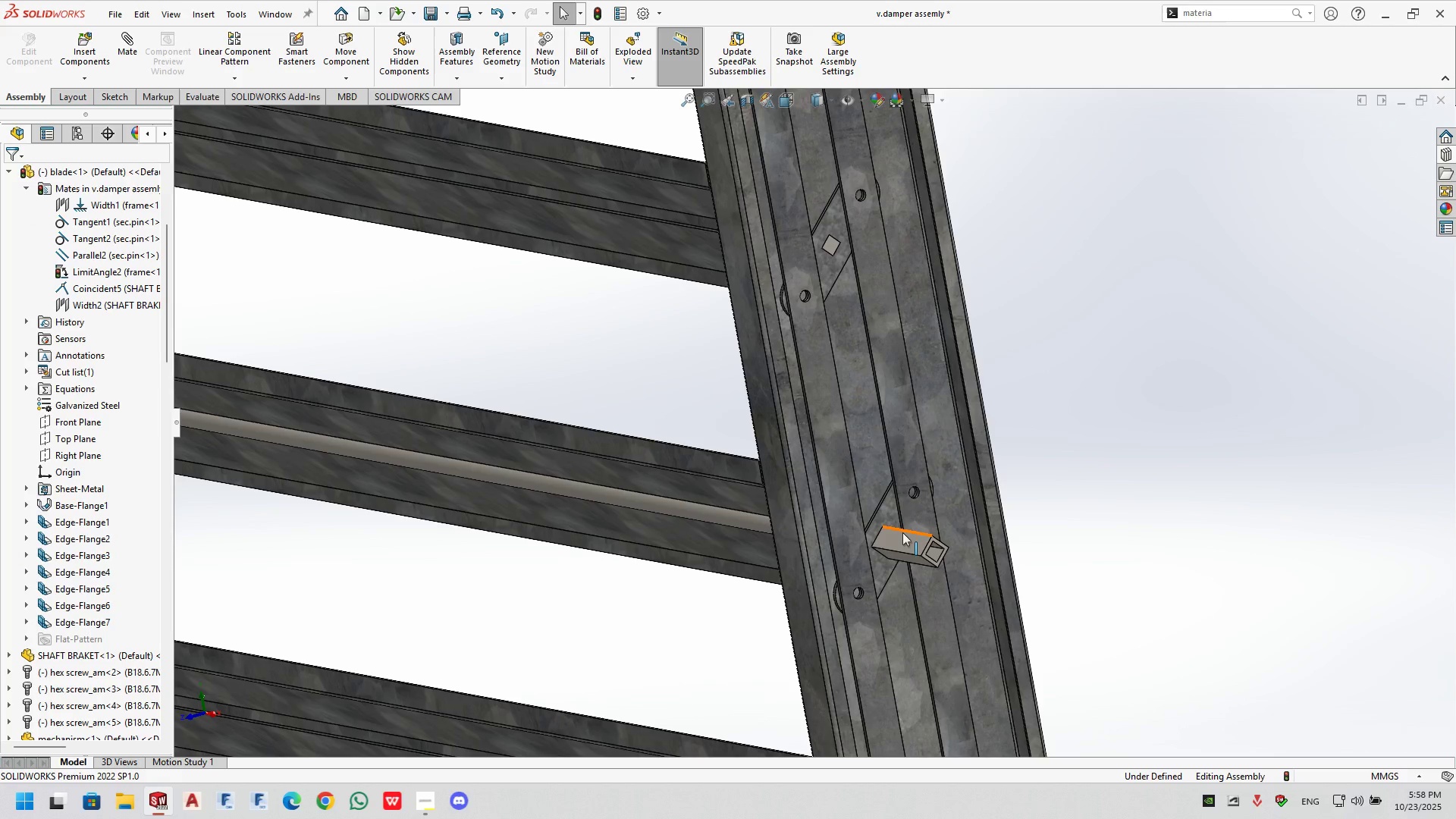 
left_click_drag(start_coordinate=[904, 532], to_coordinate=[1077, 463])
 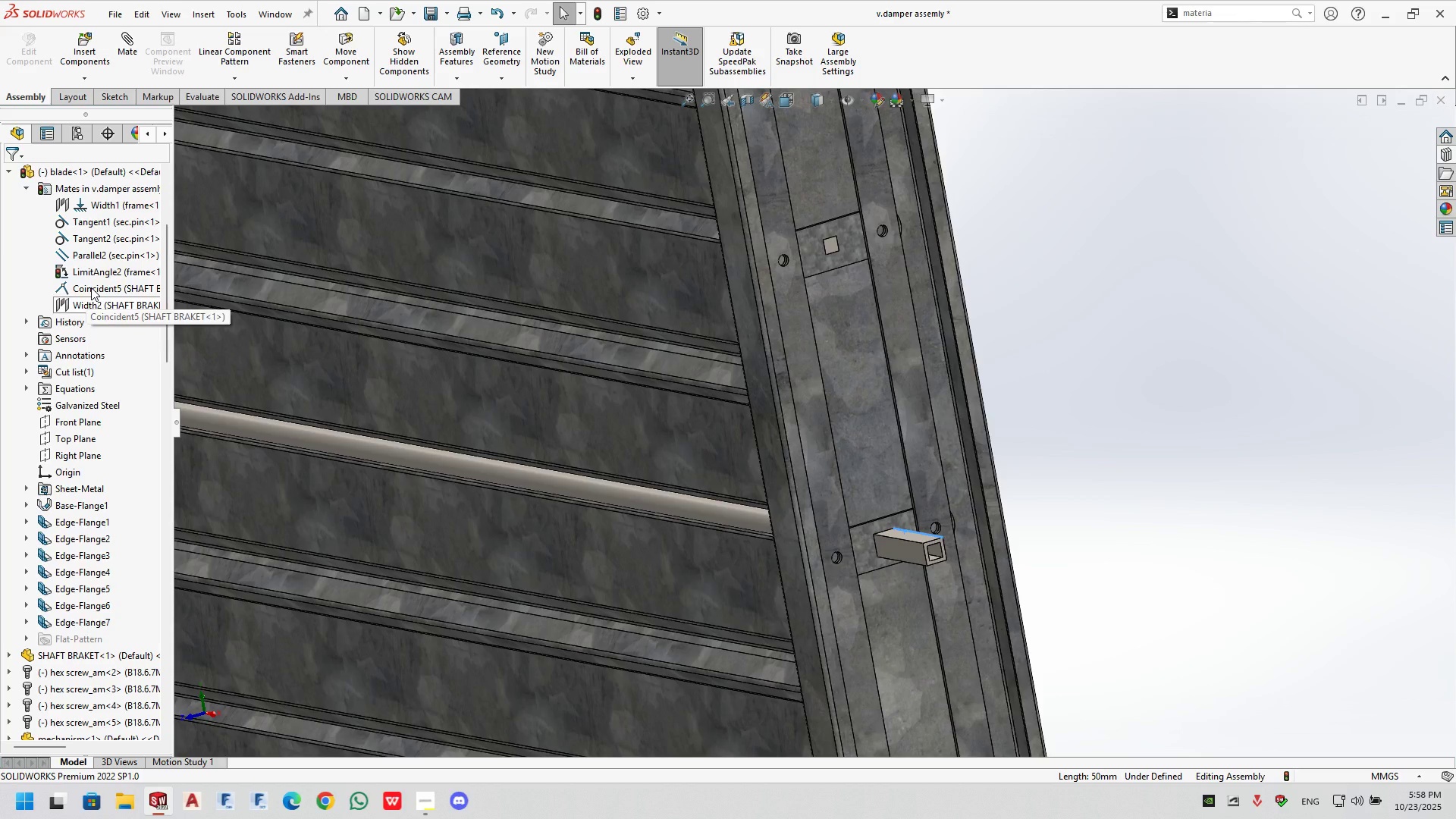 
left_click([97, 271])
 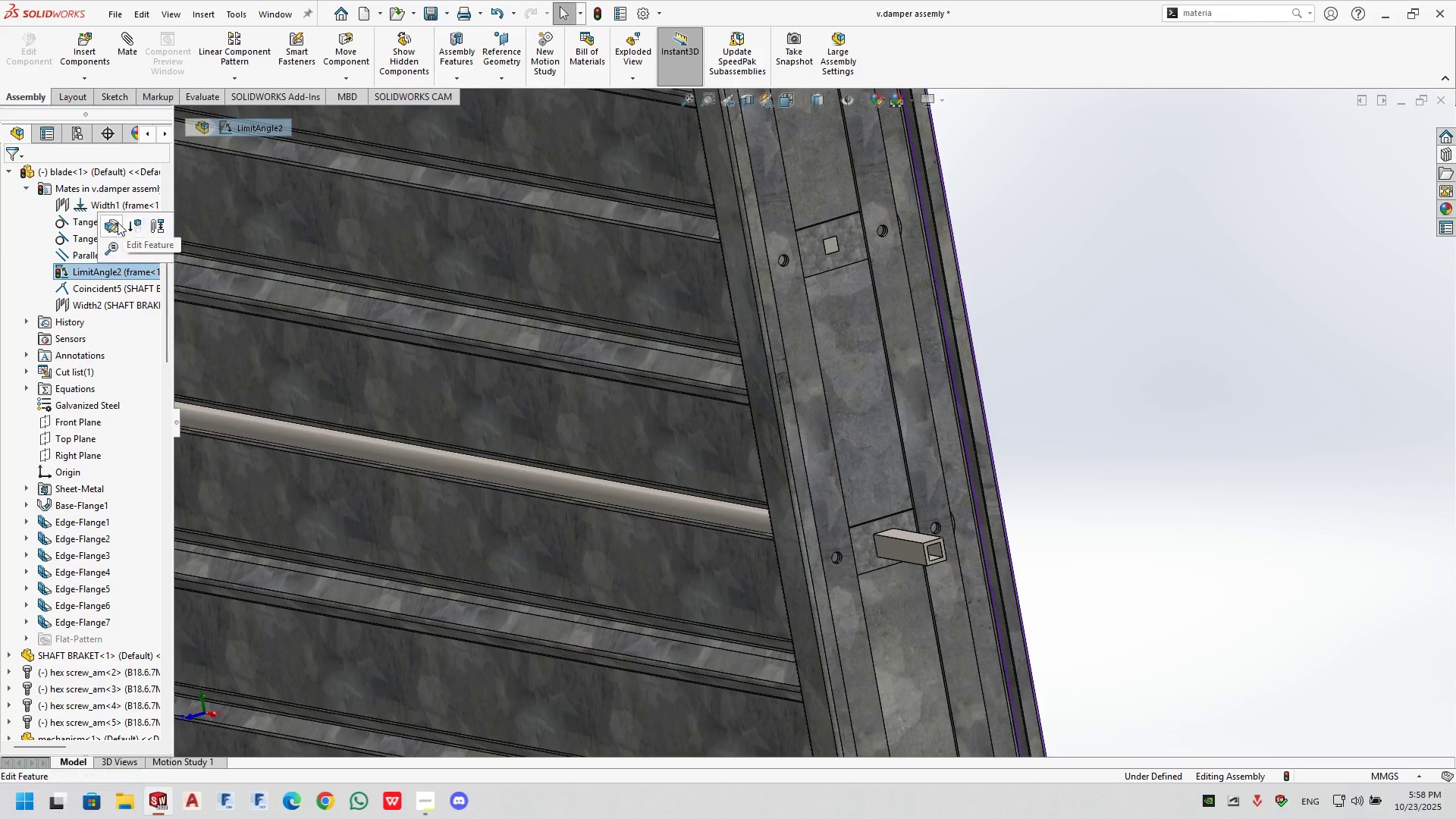 
left_click([118, 222])
 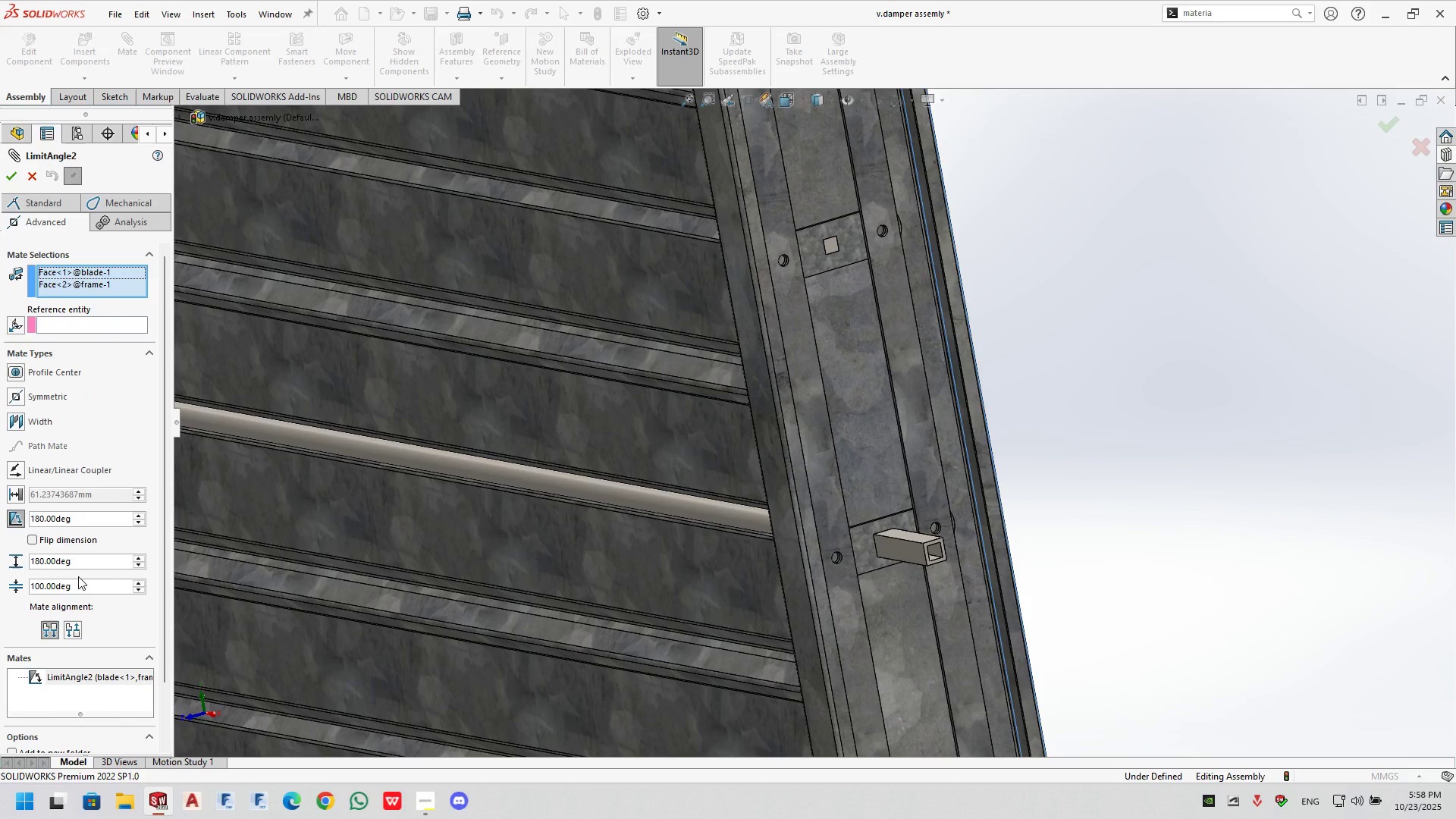 
double_click([78, 588])
 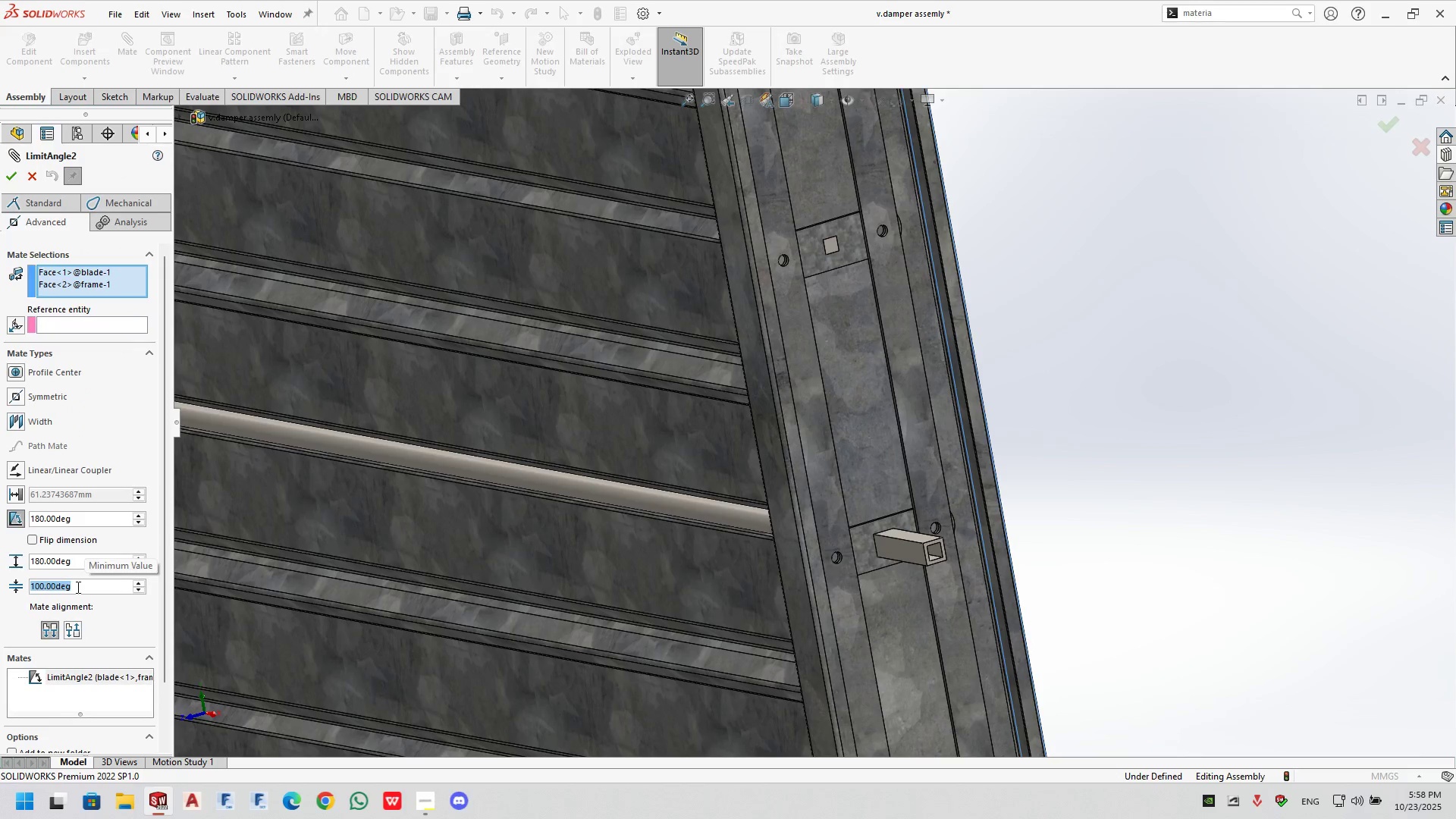 
key(Numpad1)
 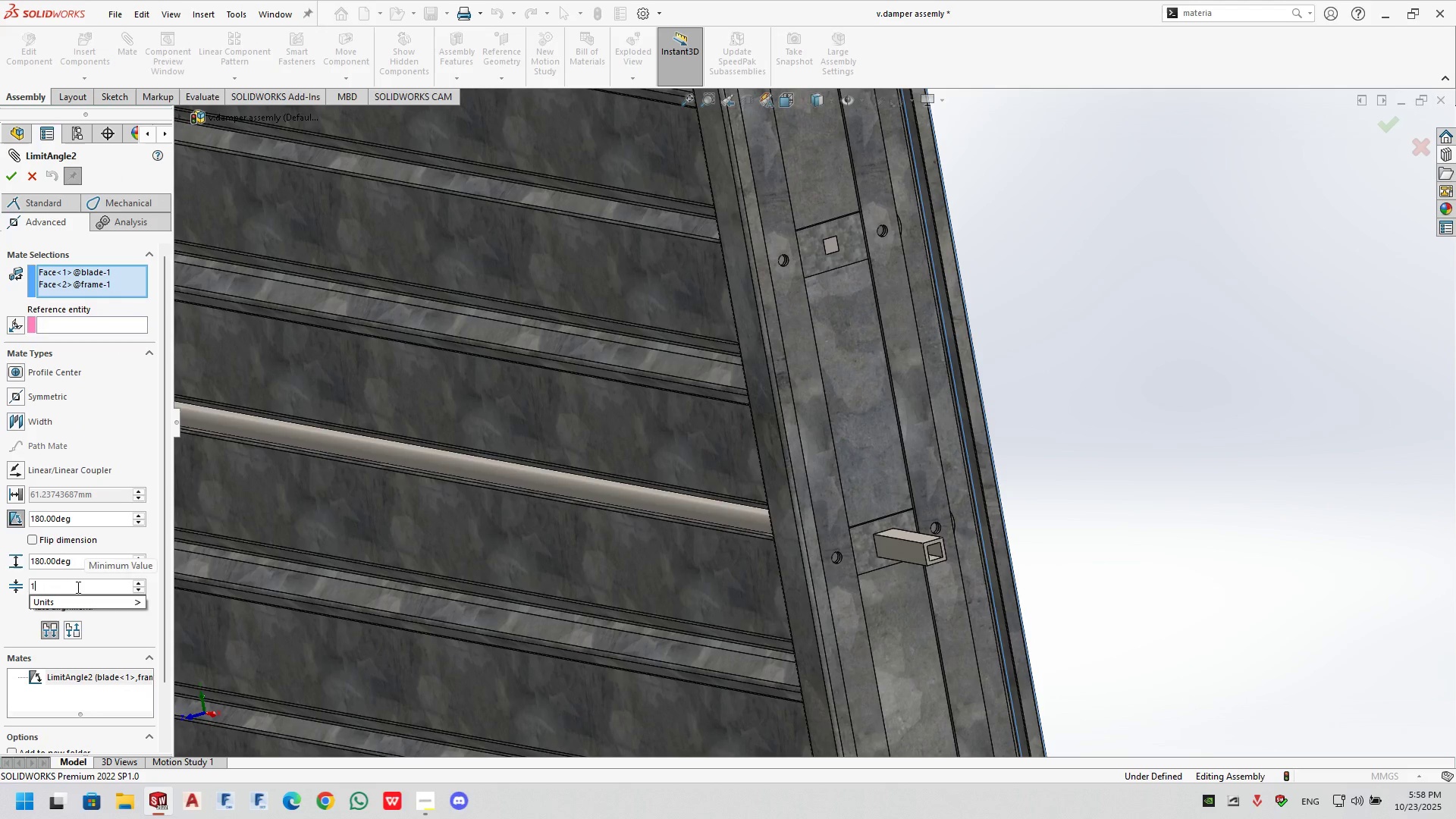 
key(Numpad1)
 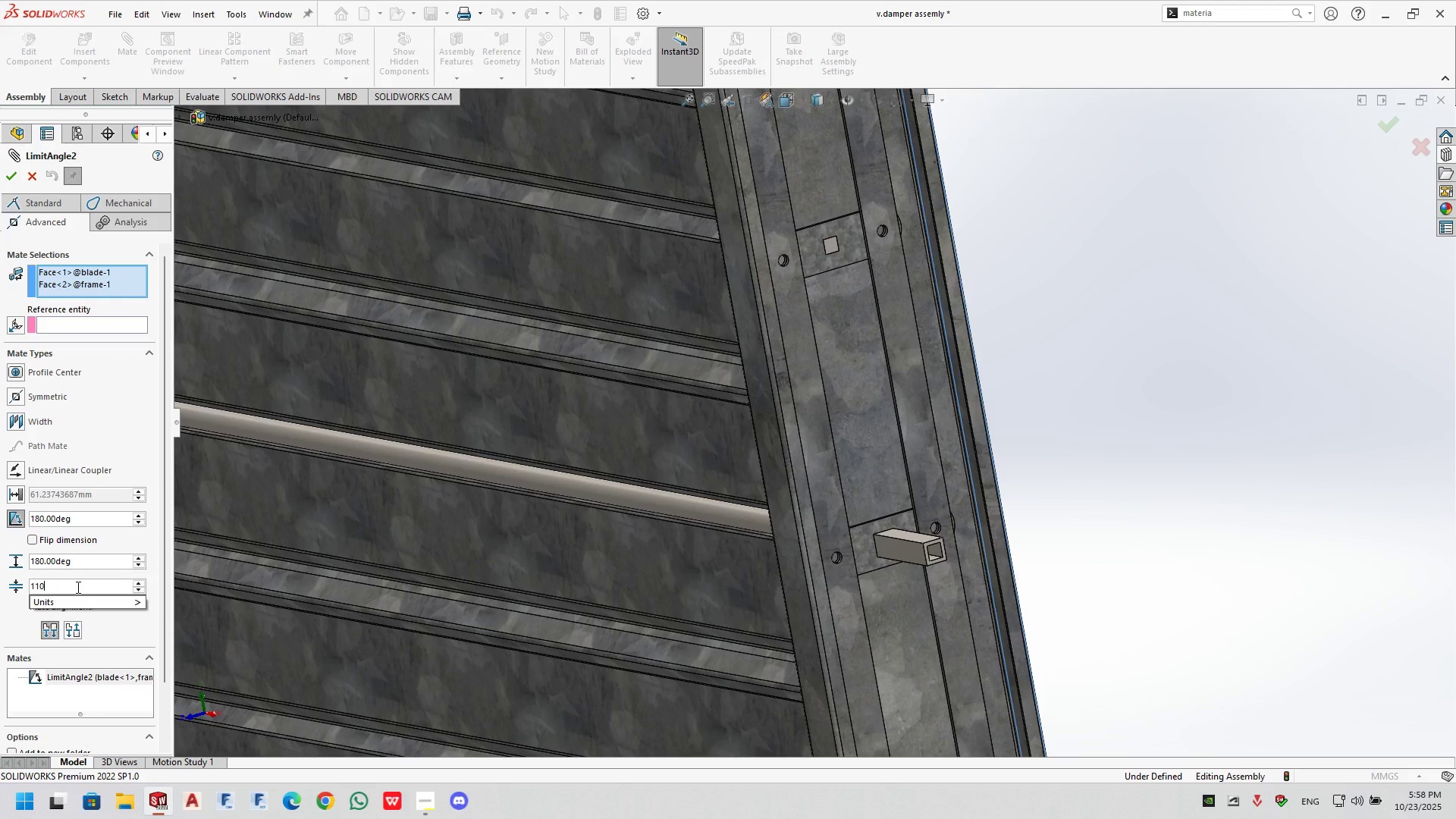 
key(Numpad0)
 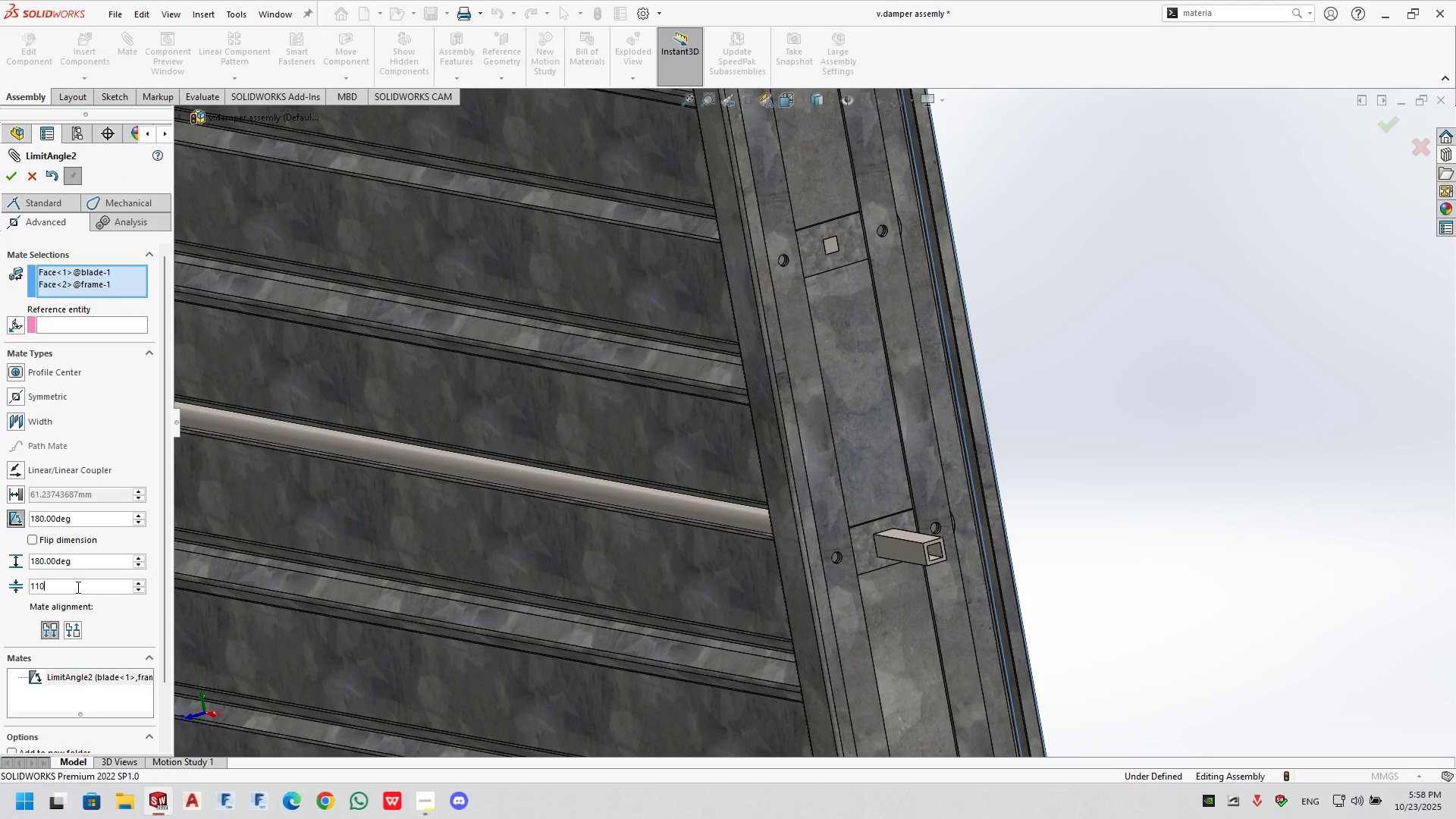 
key(NumpadEnter)
 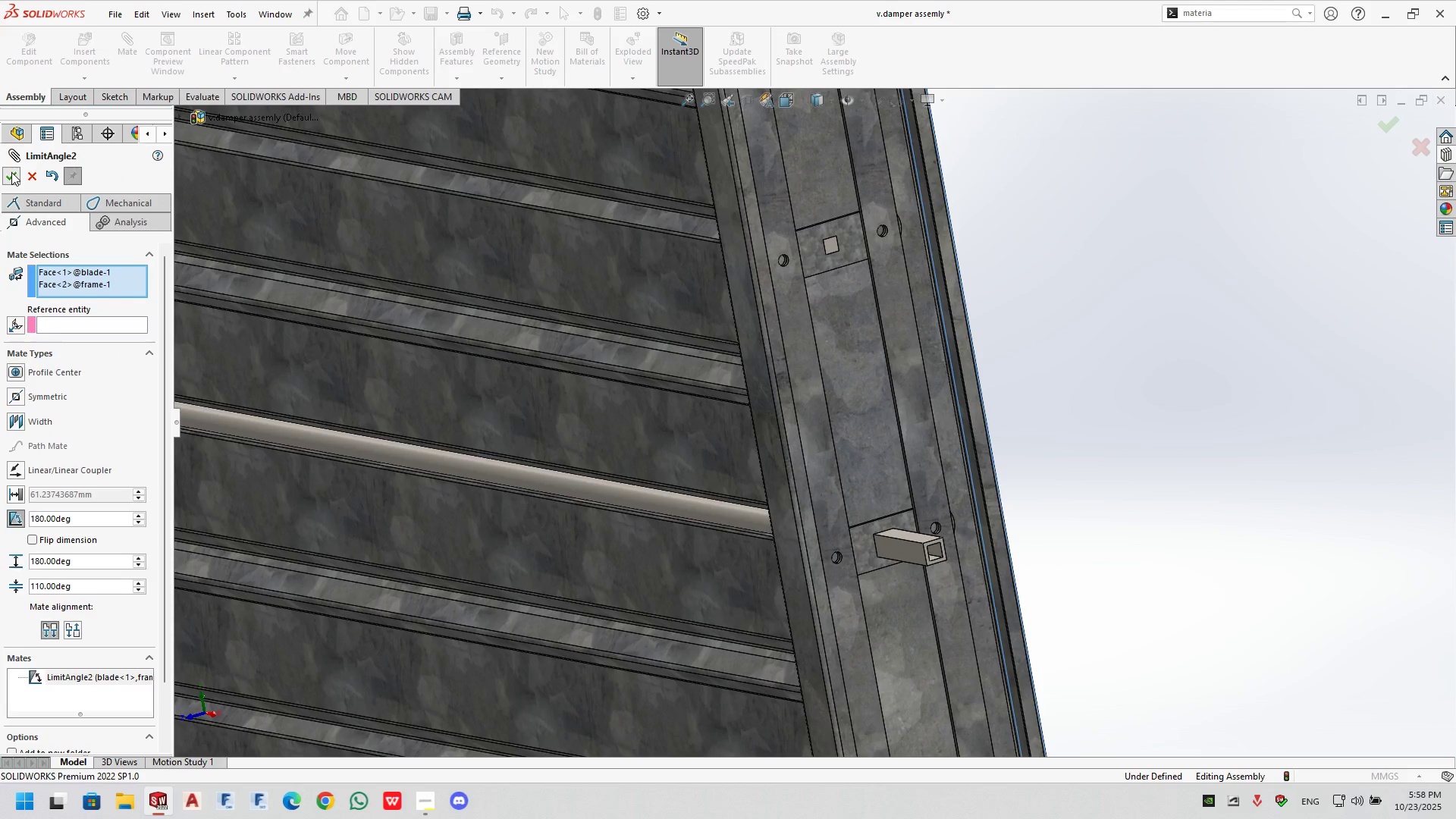 
double_click([10, 178])
 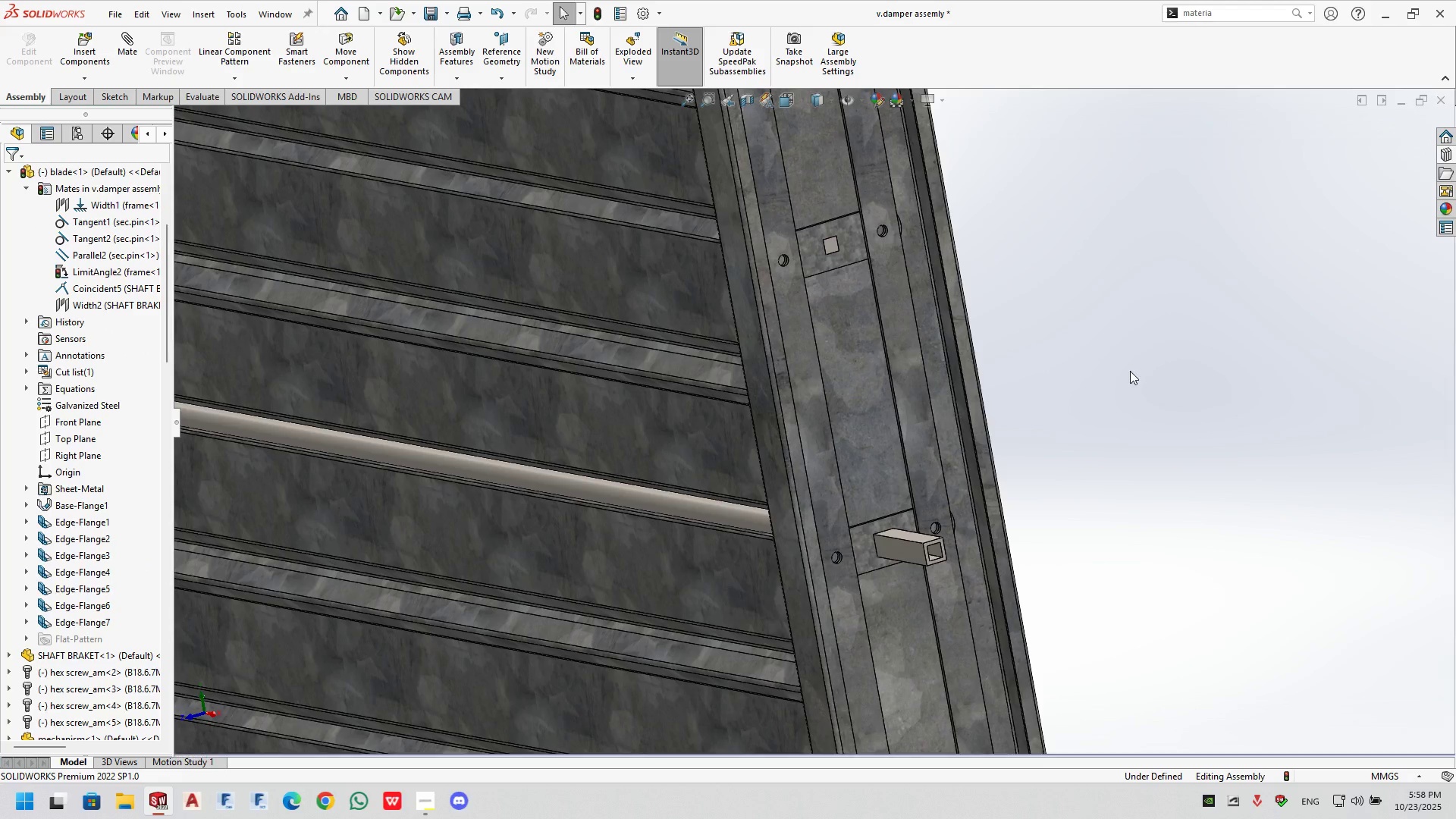 
left_click([1130, 371])
 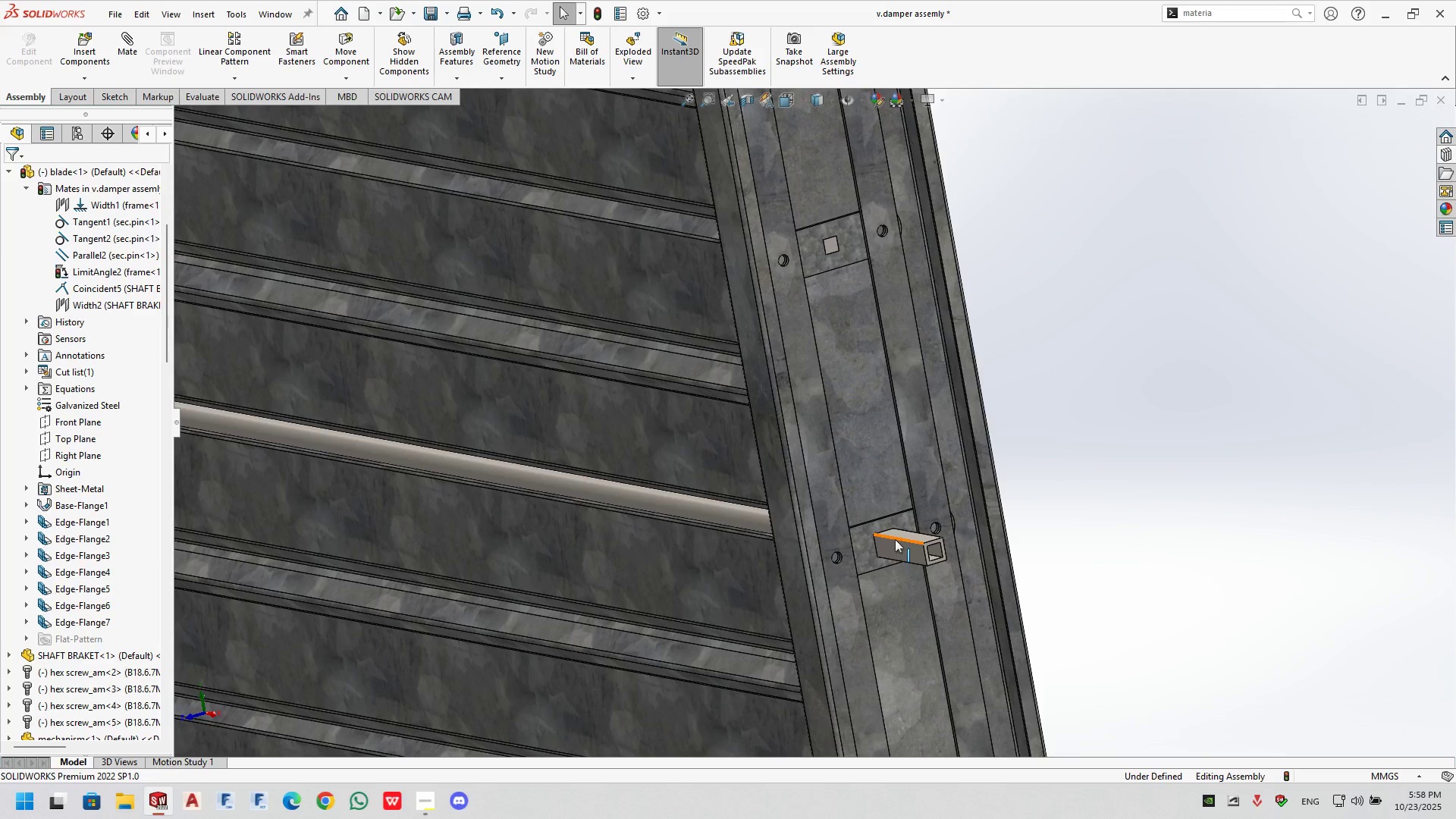 
left_click_drag(start_coordinate=[895, 538], to_coordinate=[864, 568])
 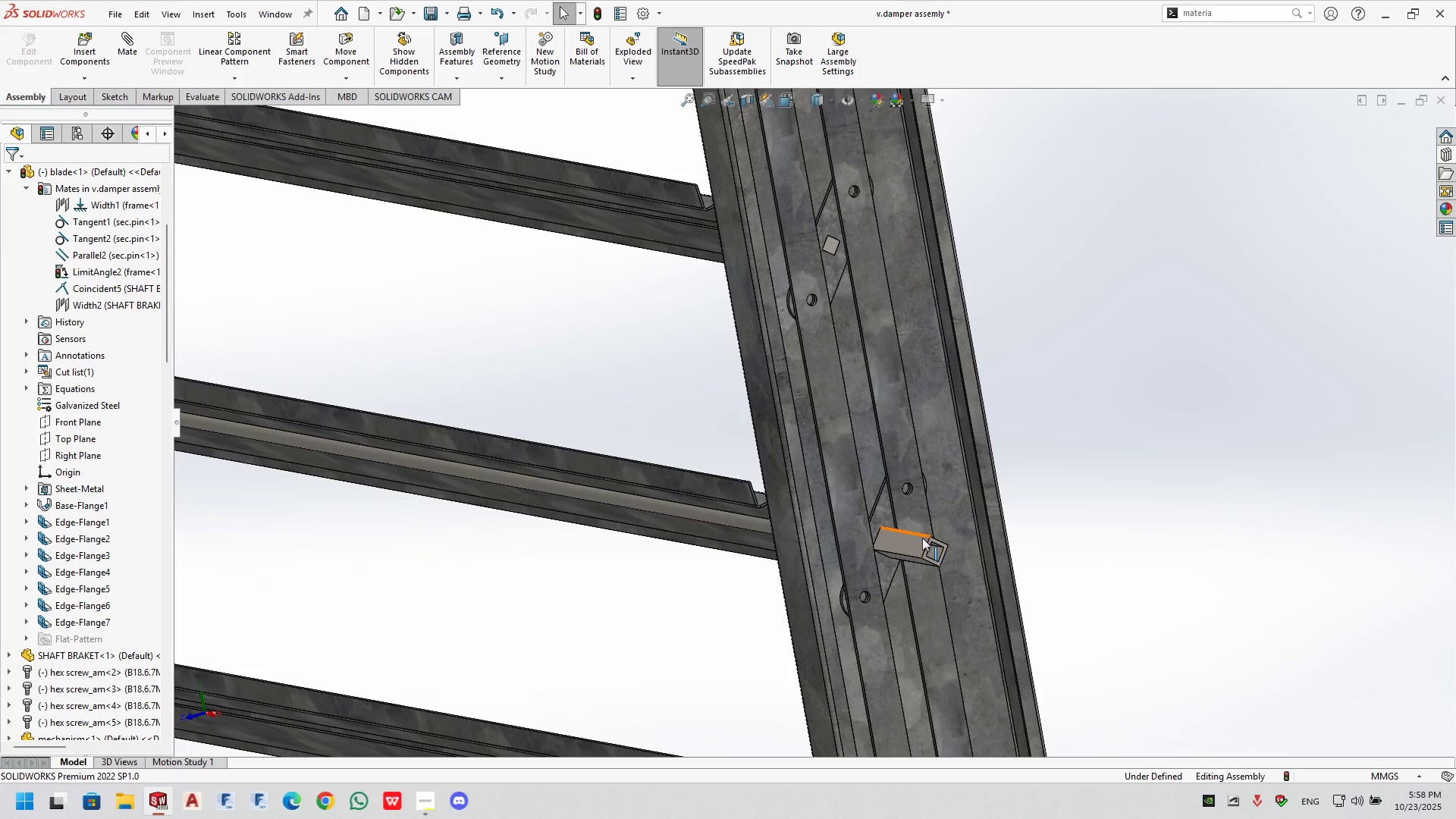 
left_click_drag(start_coordinate=[922, 538], to_coordinate=[1148, 517])
 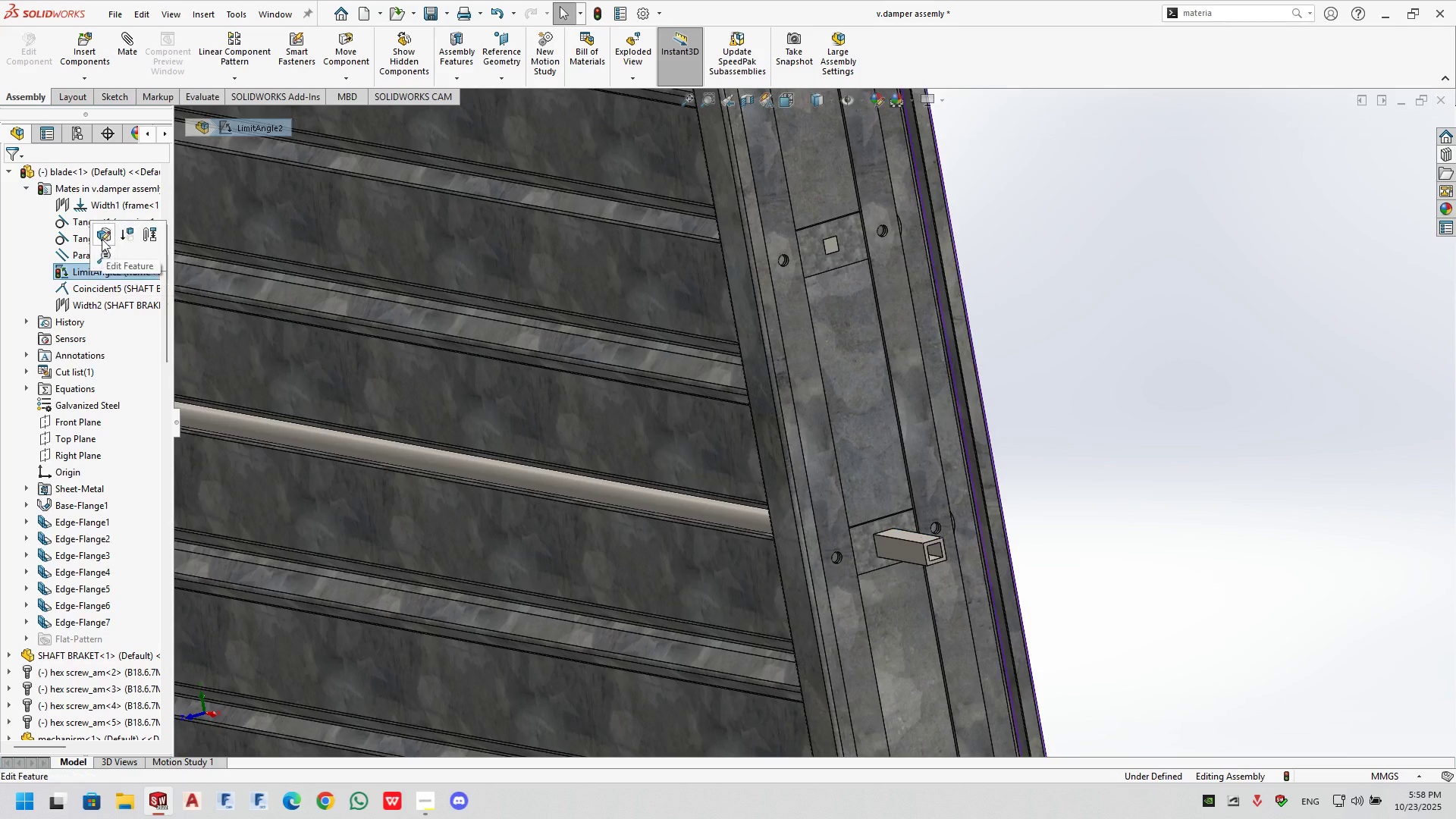 
double_click([100, 233])
 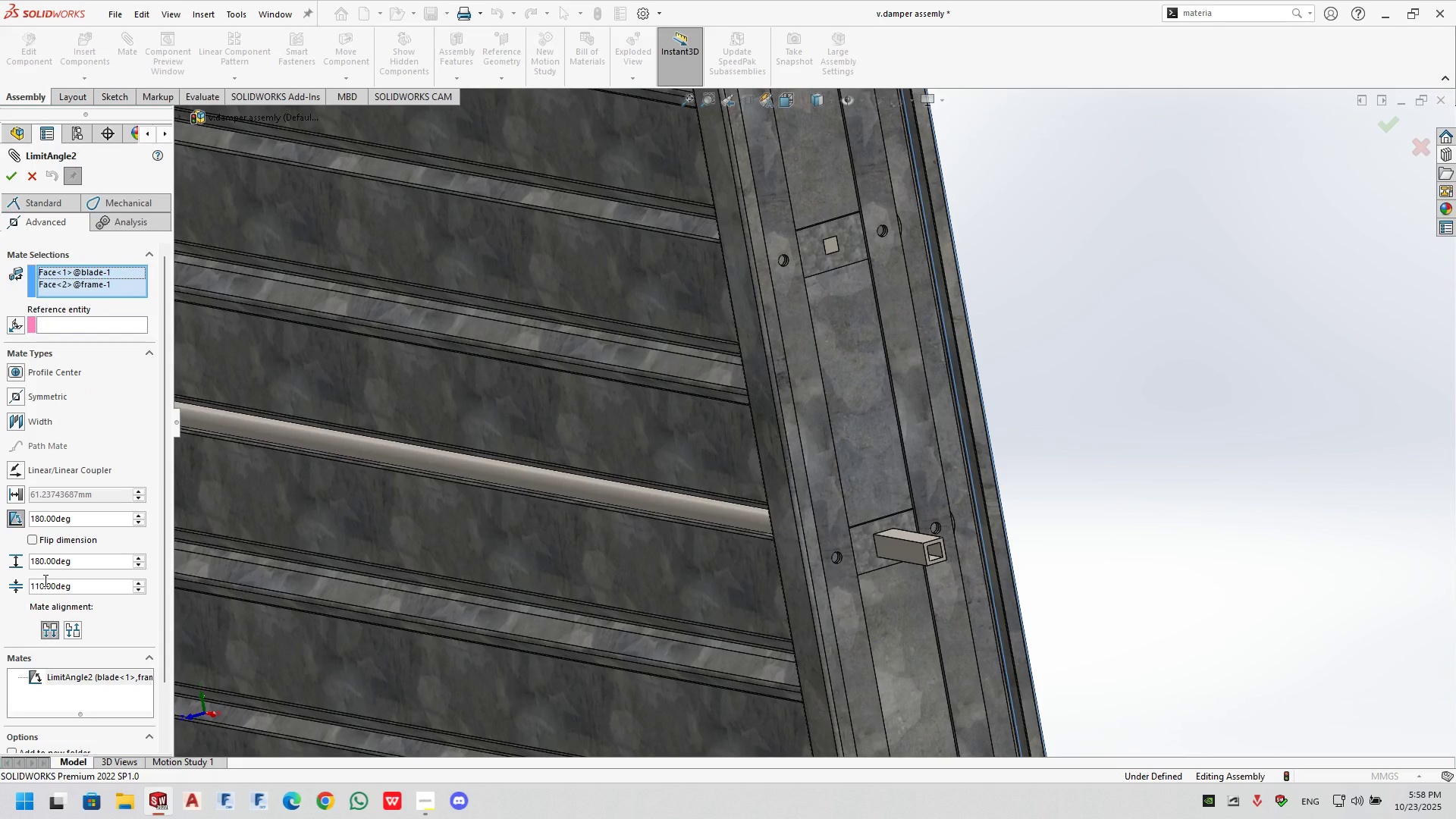 
double_click([49, 588])
 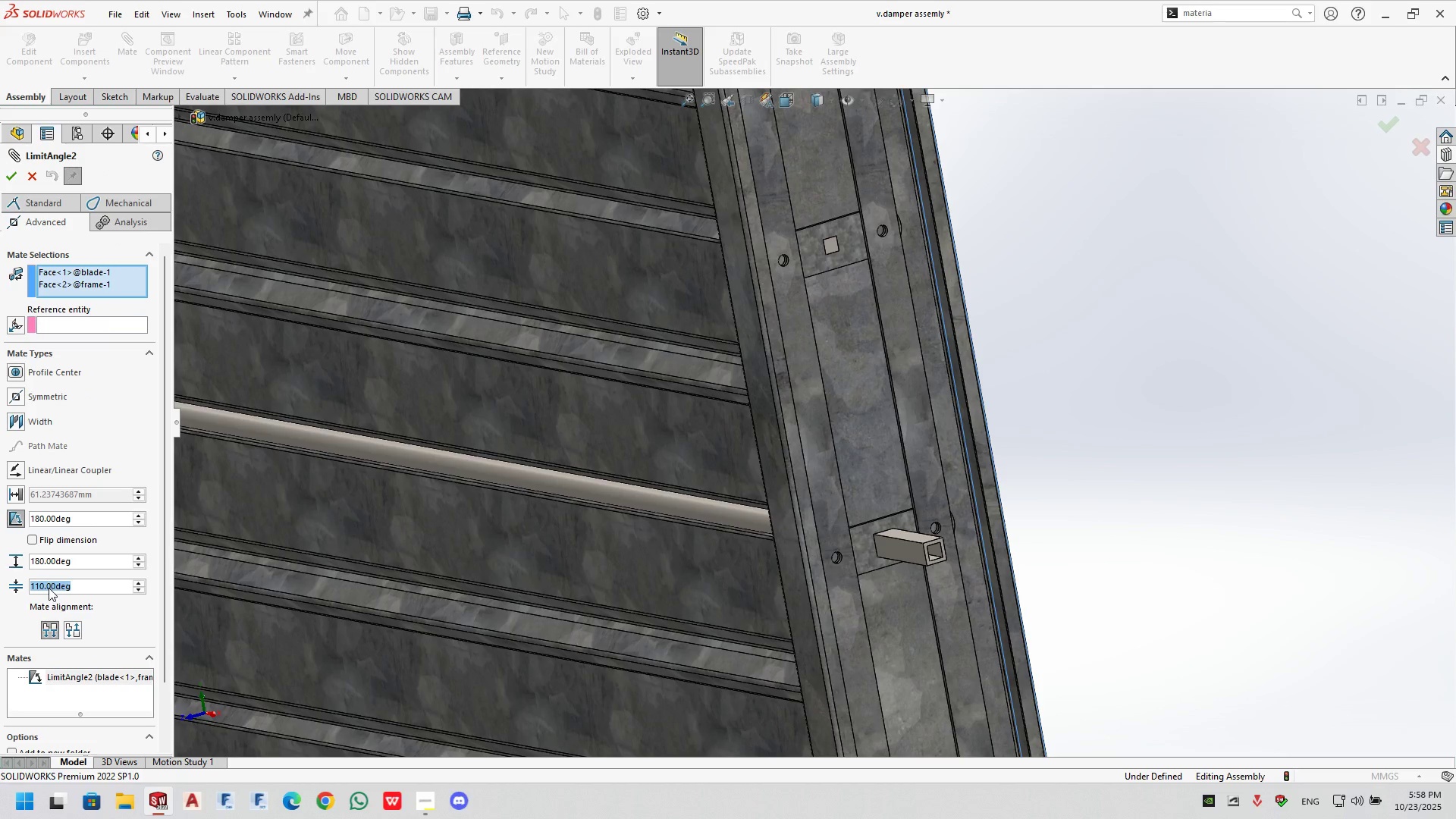 
triple_click([49, 588])
 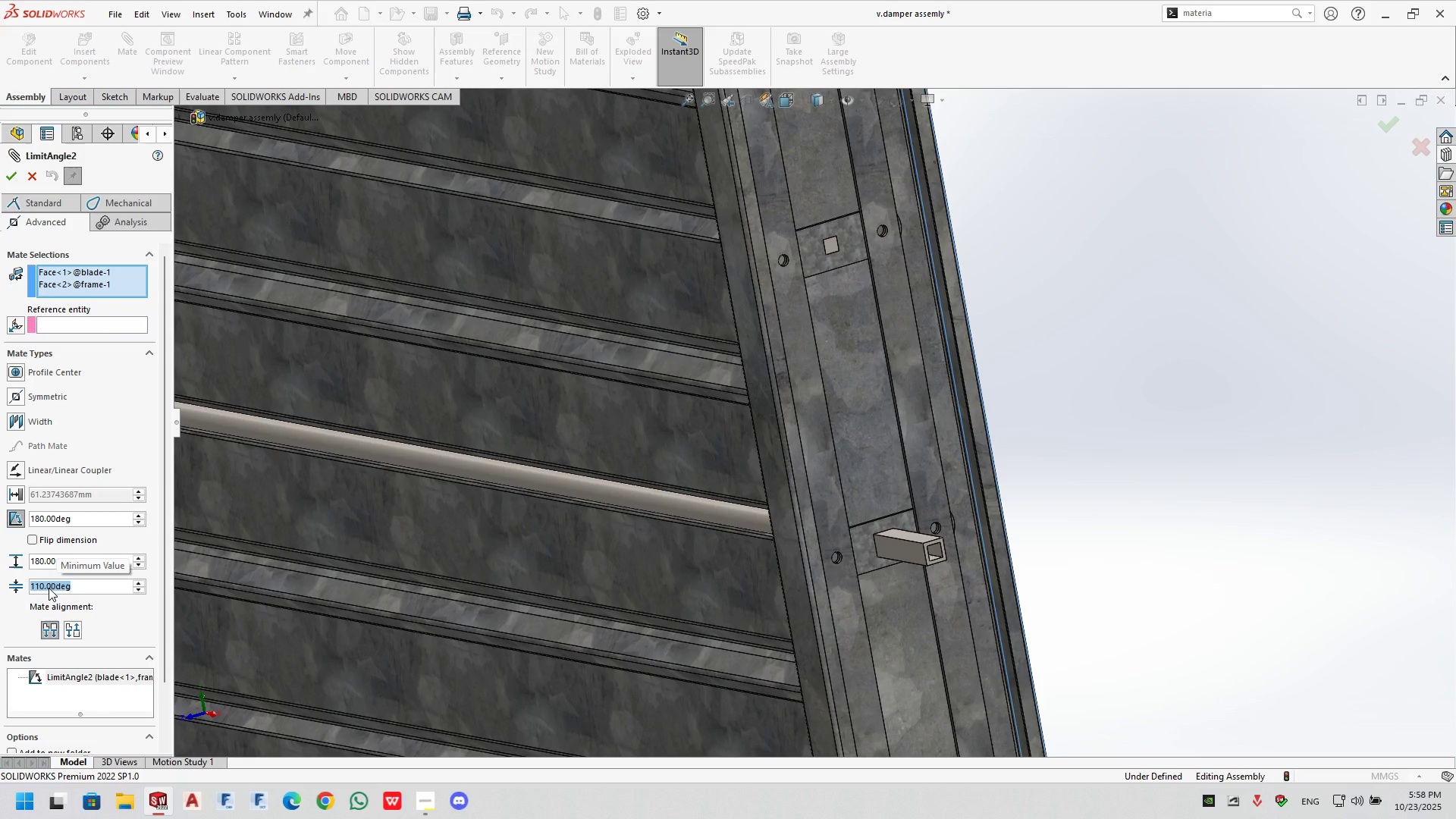 
key(Numpad1)
 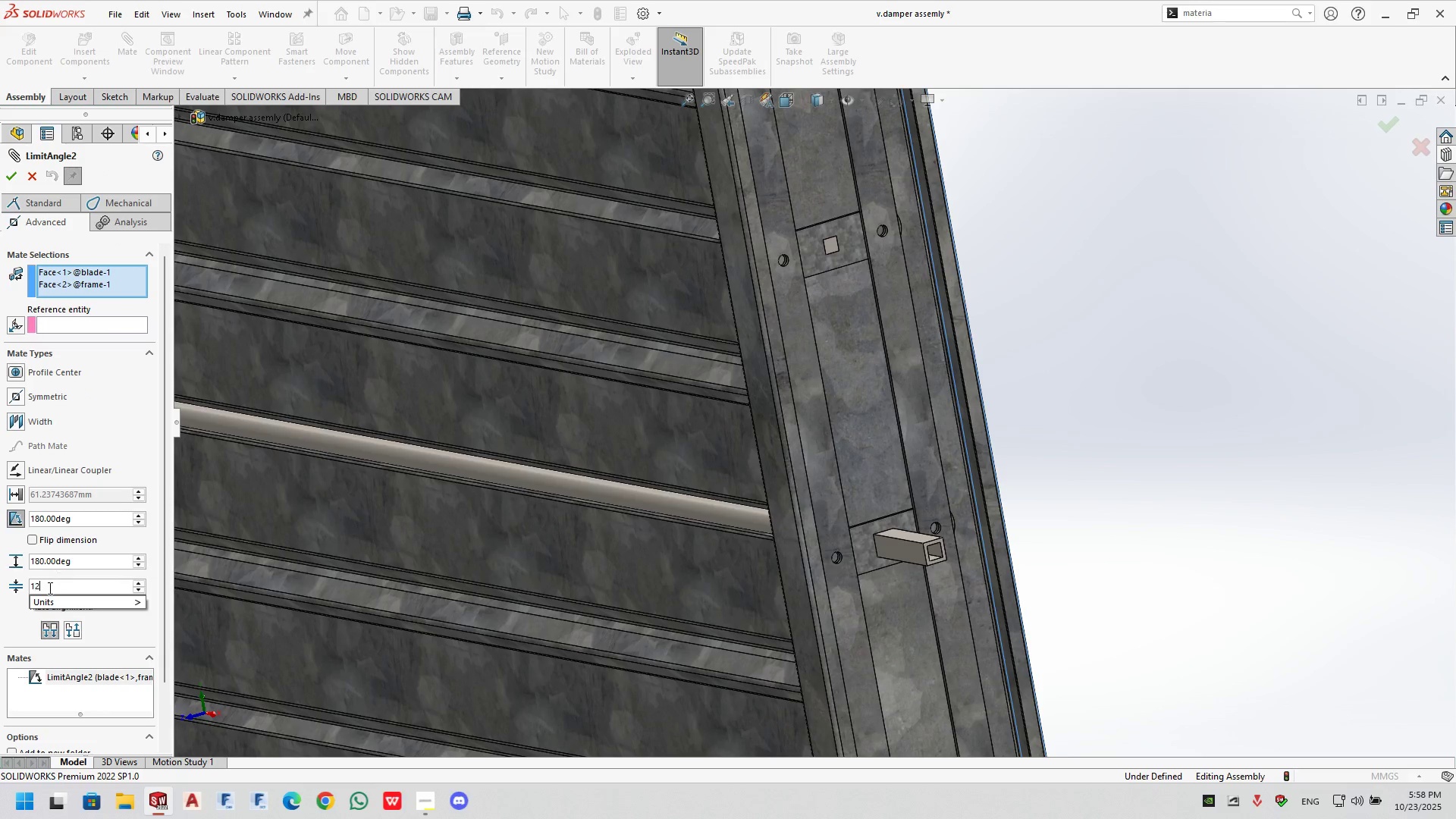 
key(Numpad2)
 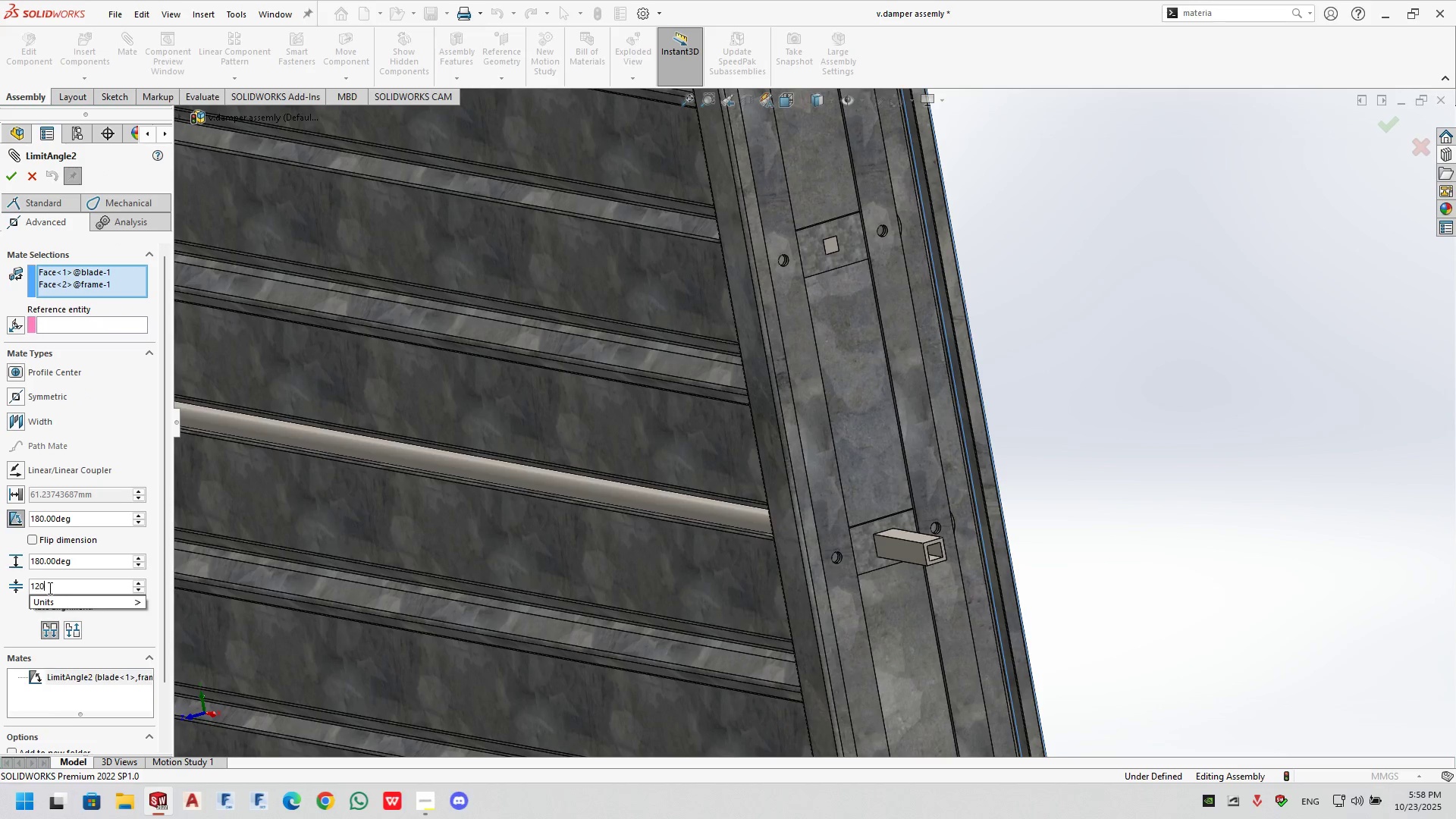 
key(Numpad0)
 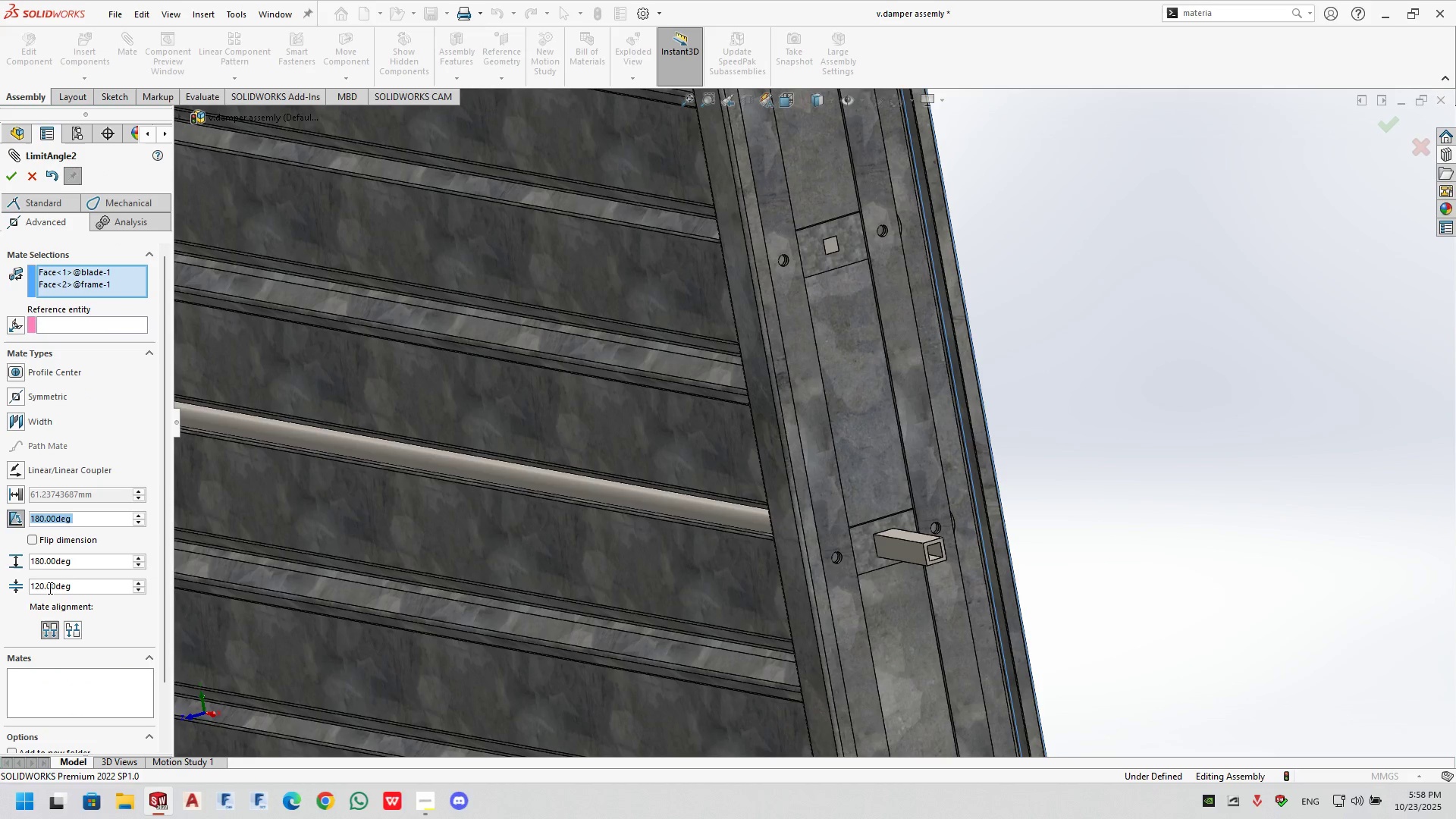 
key(NumpadEnter)
 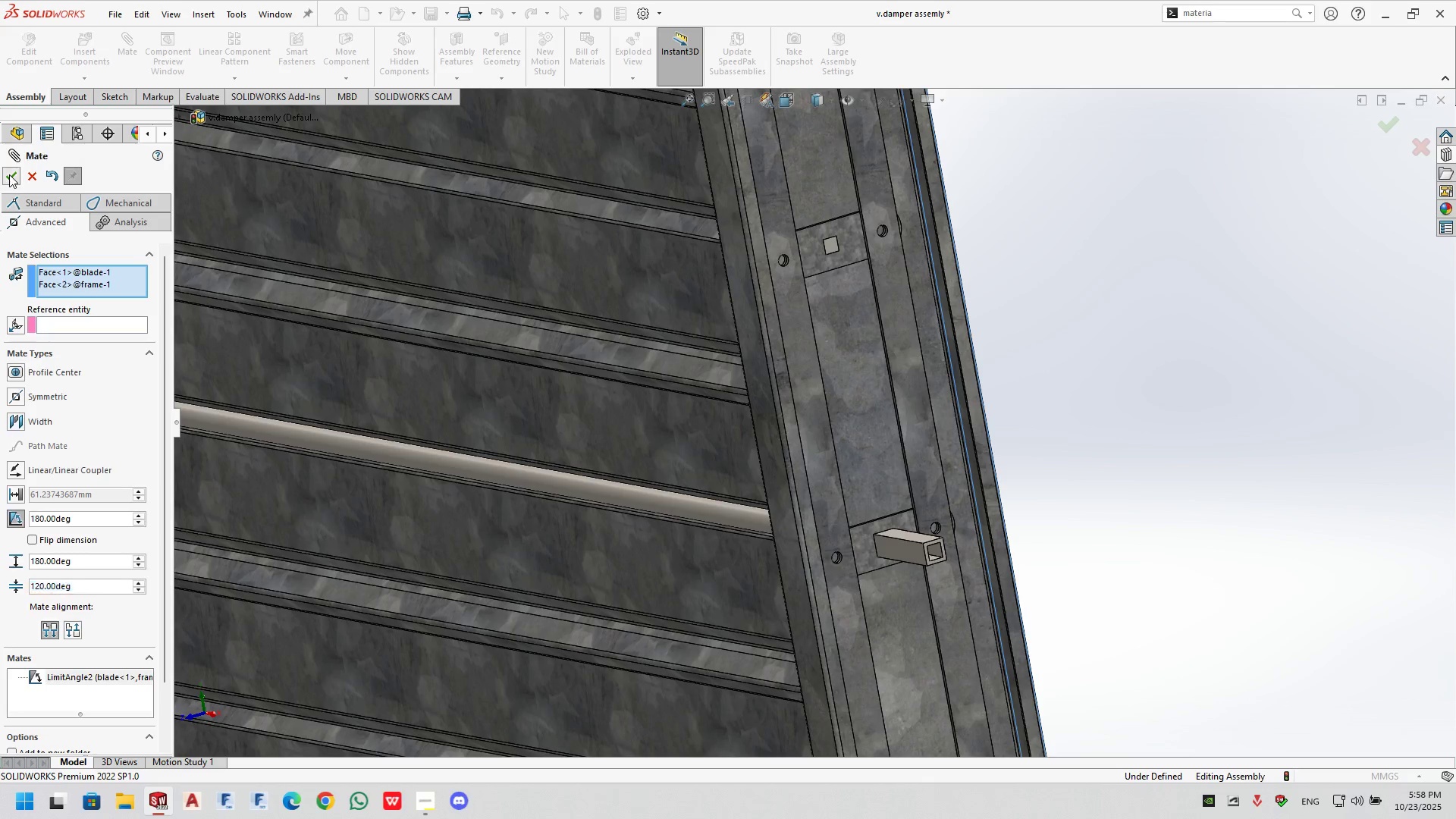 
double_click([8, 178])
 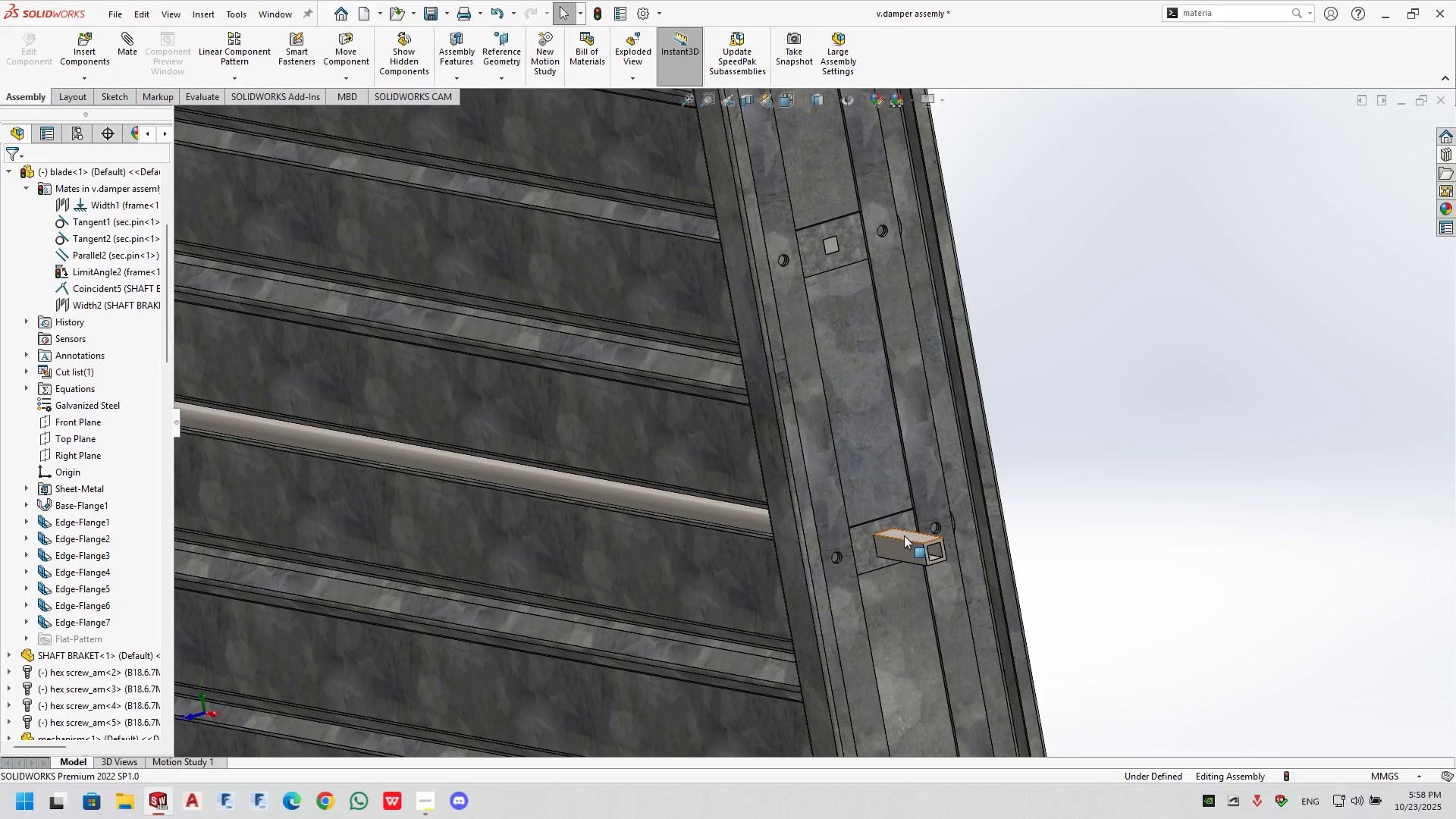 
left_click_drag(start_coordinate=[904, 537], to_coordinate=[1043, 405])
 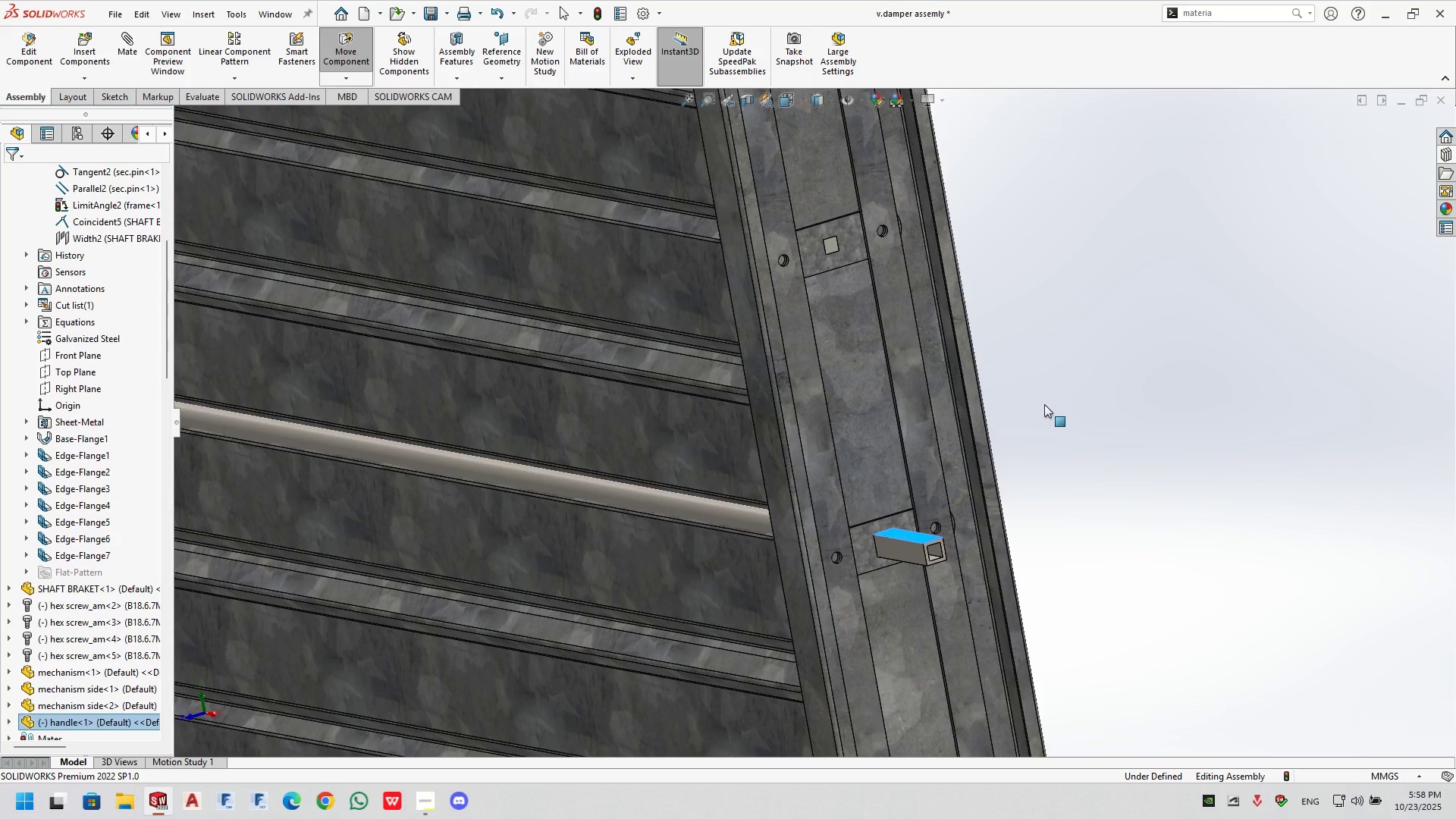 
left_click([1044, 404])
 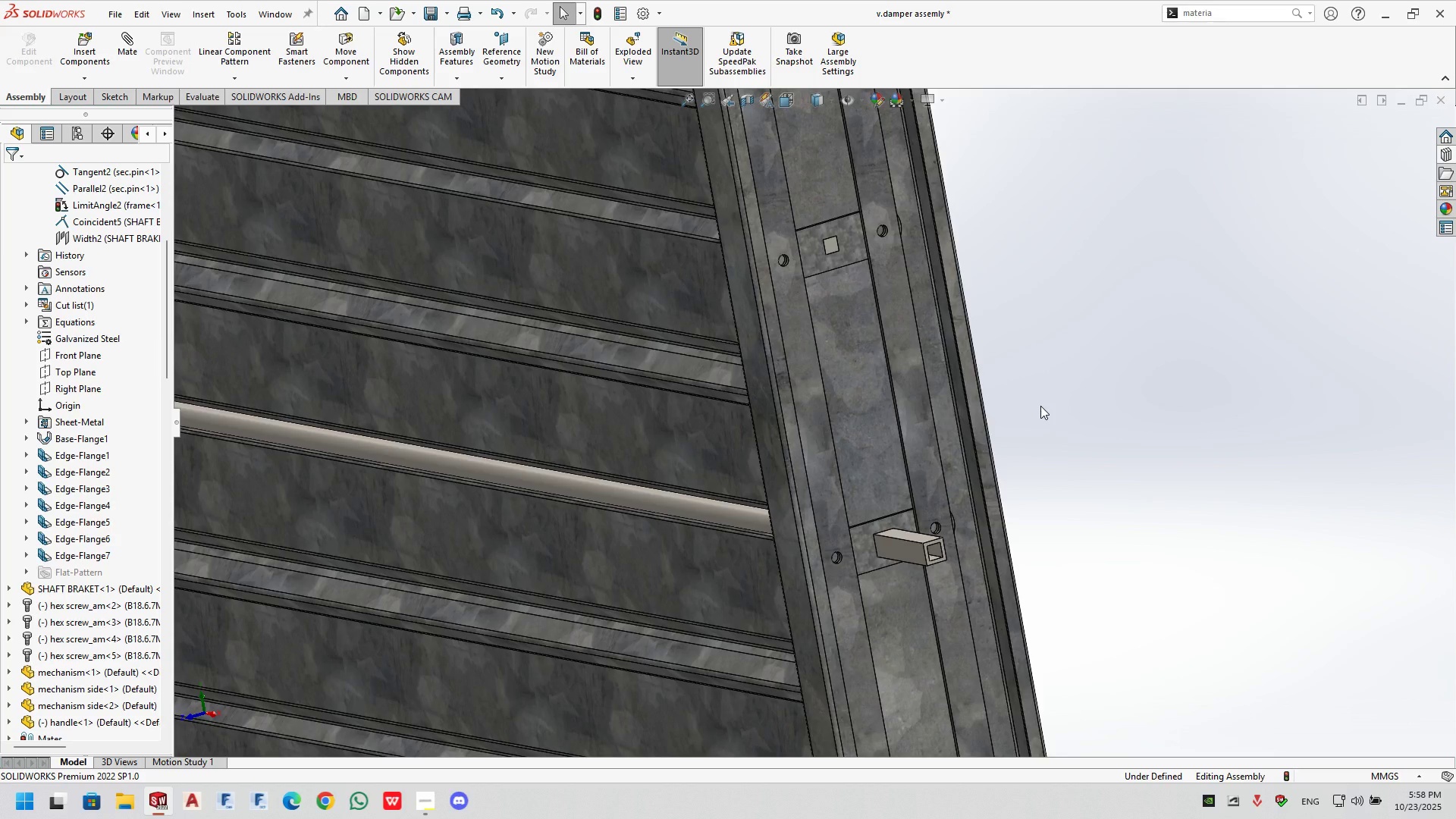 
double_click([1040, 406])
 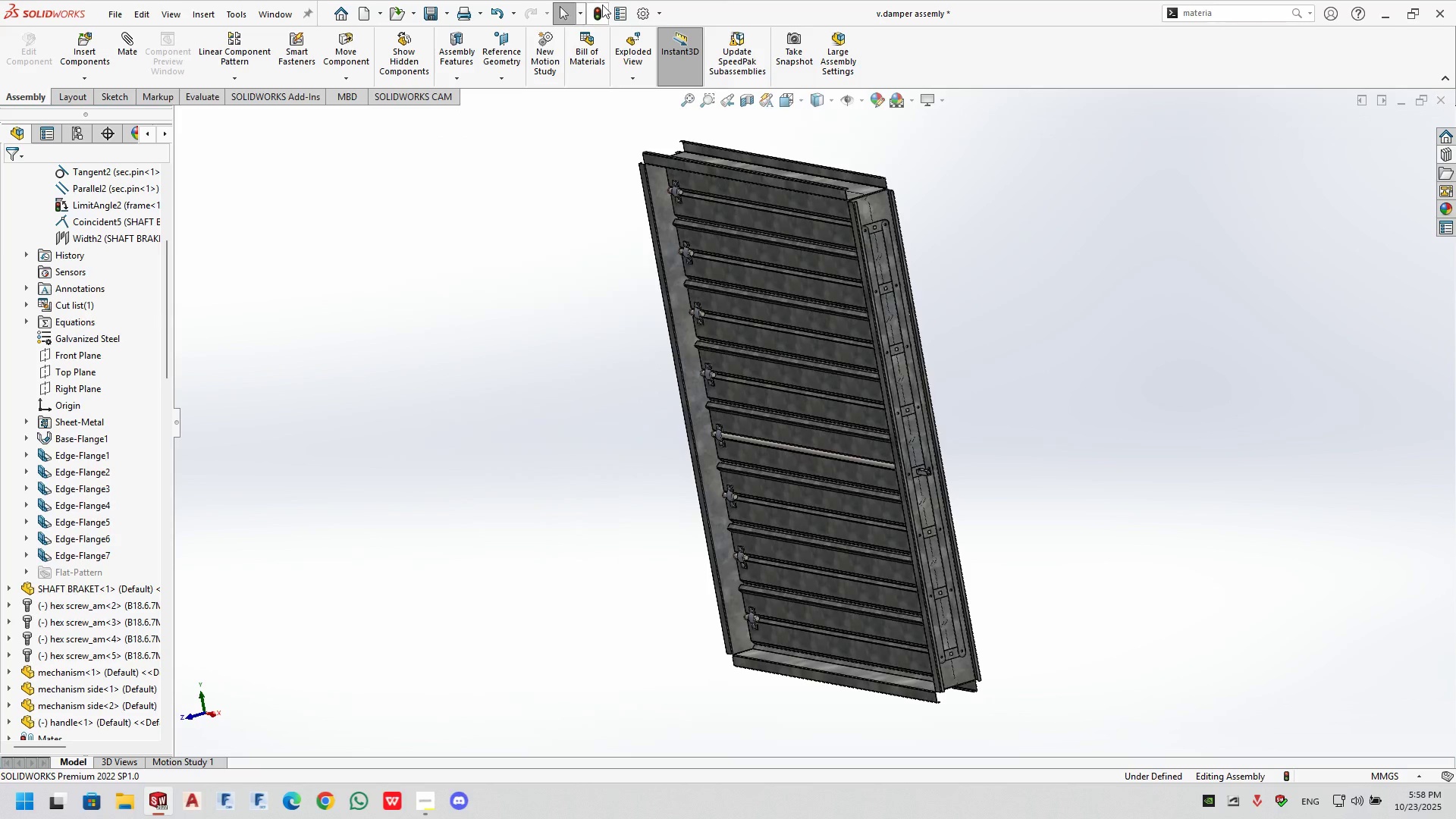 
left_click([602, 5])
 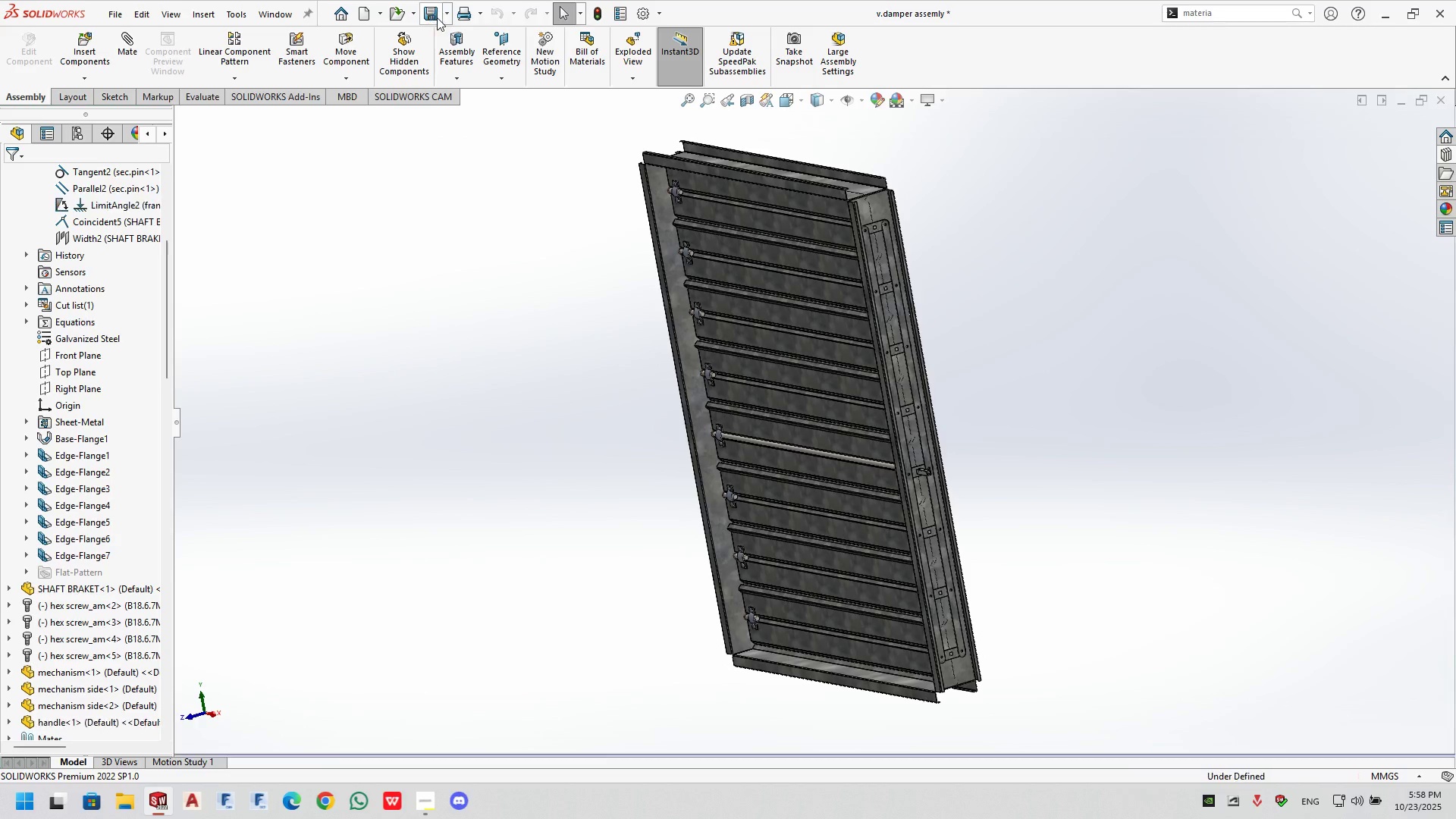 
left_click([437, 17])
 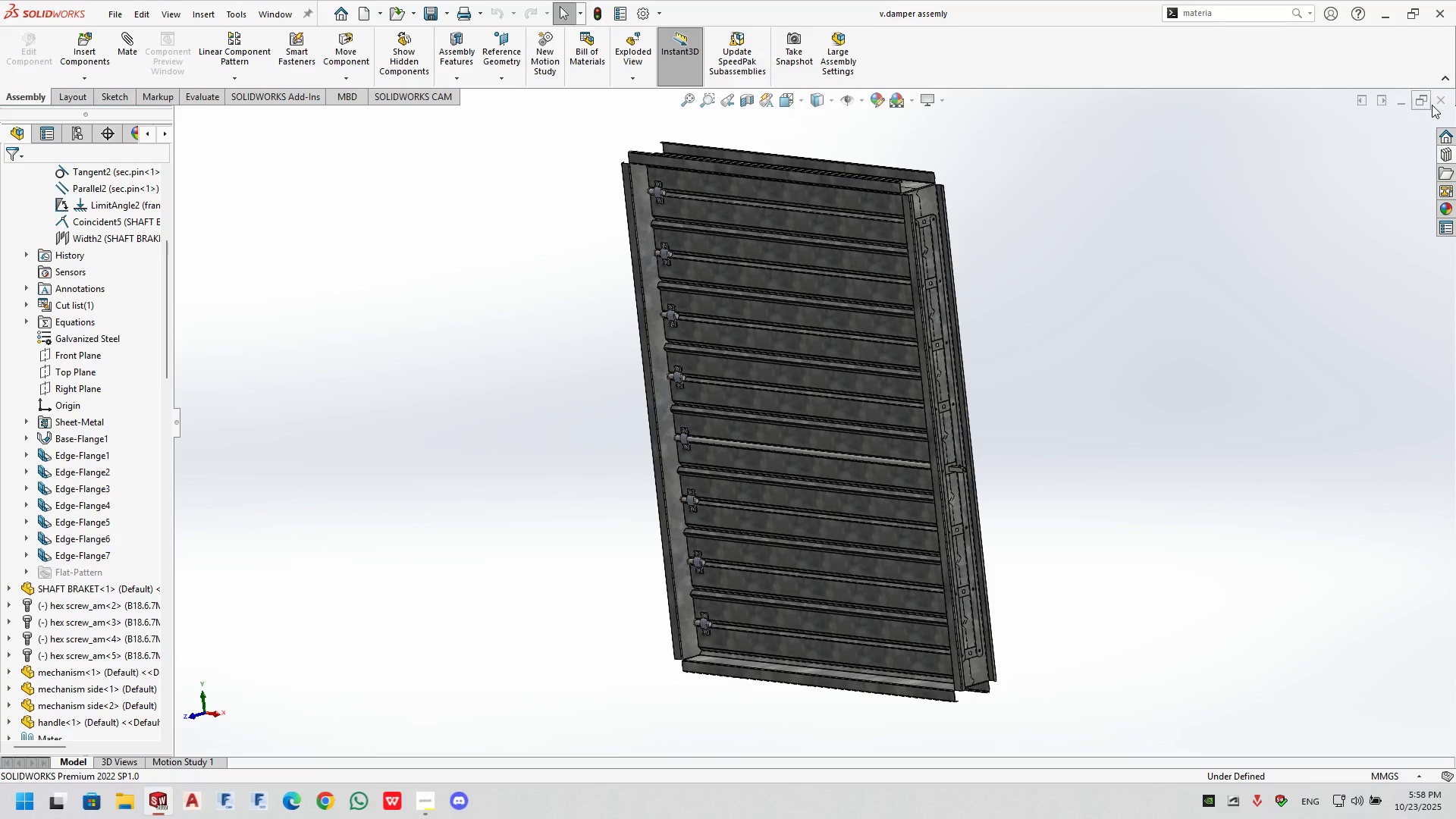 
left_click([1431, 104])
 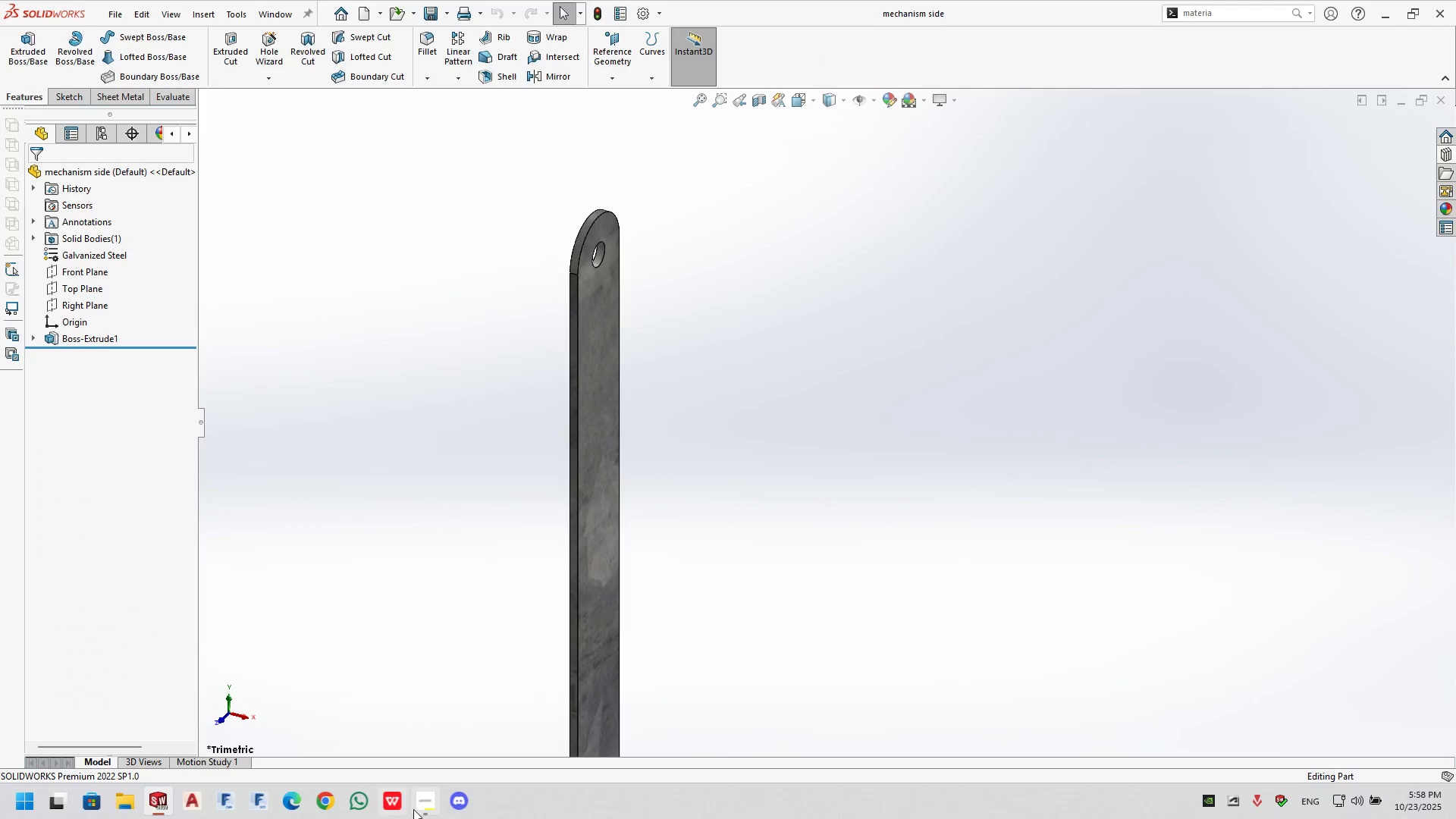 
left_click([417, 809])
 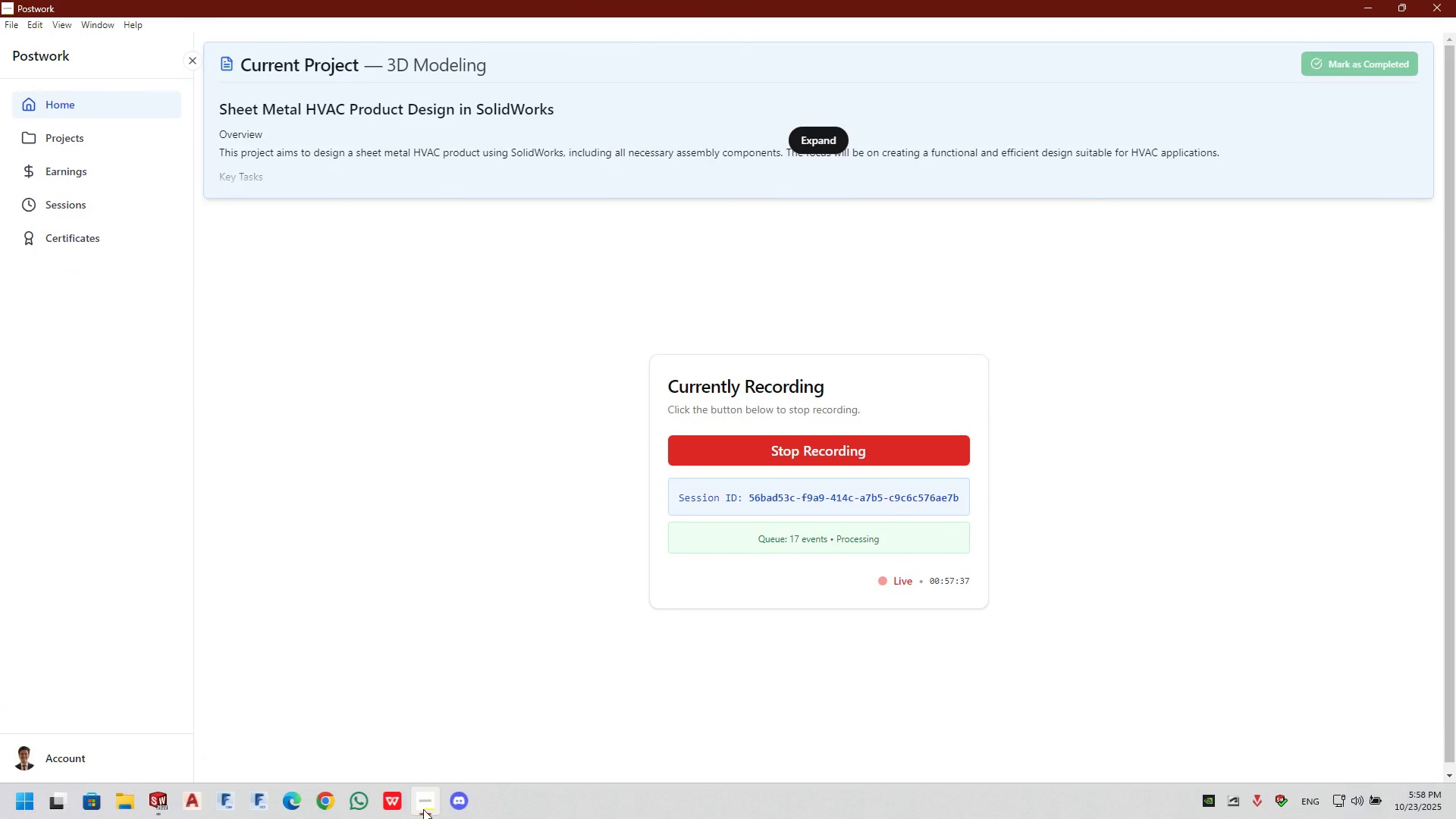 
left_click([425, 809])
 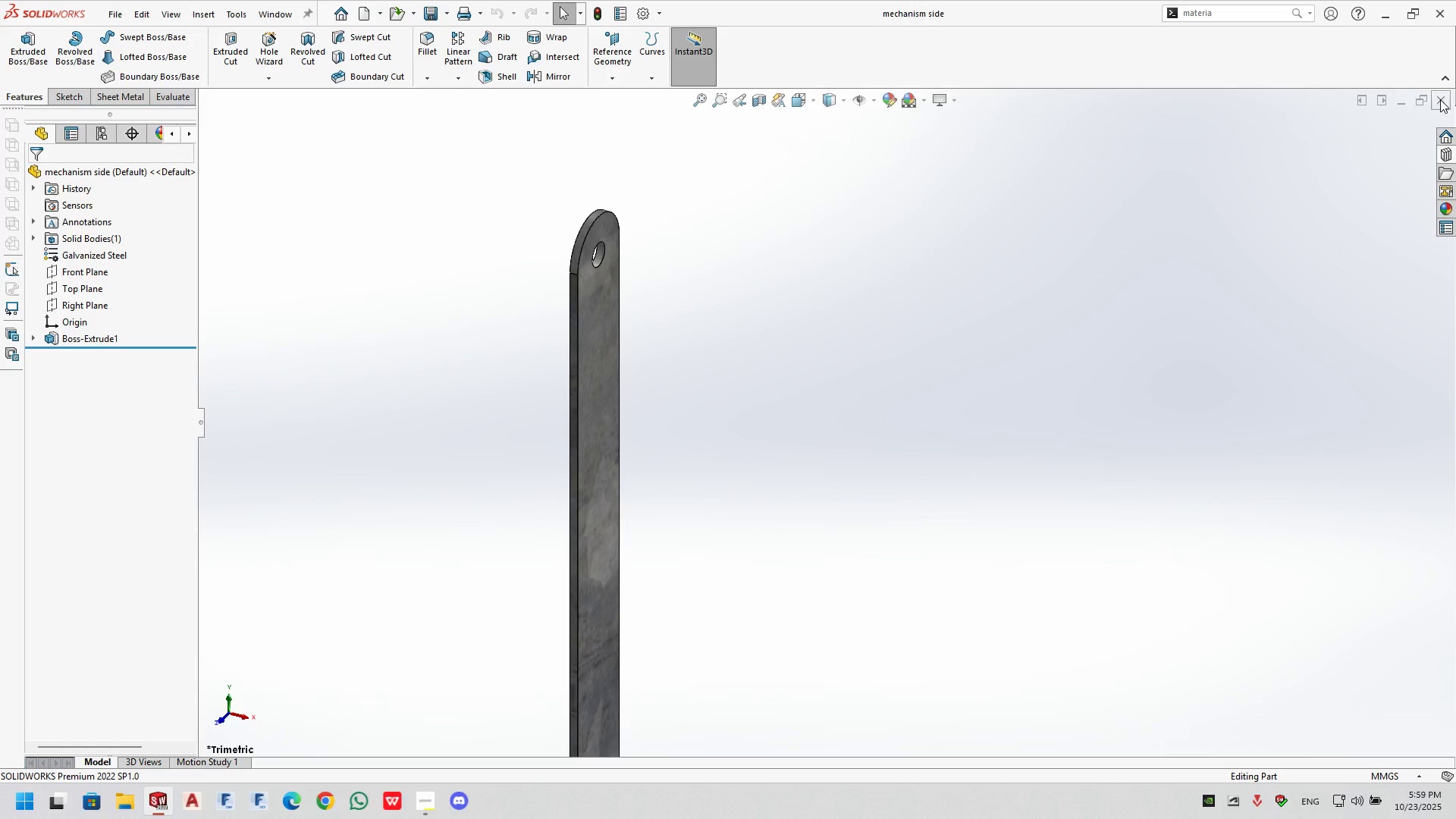 
left_click([1440, 99])
 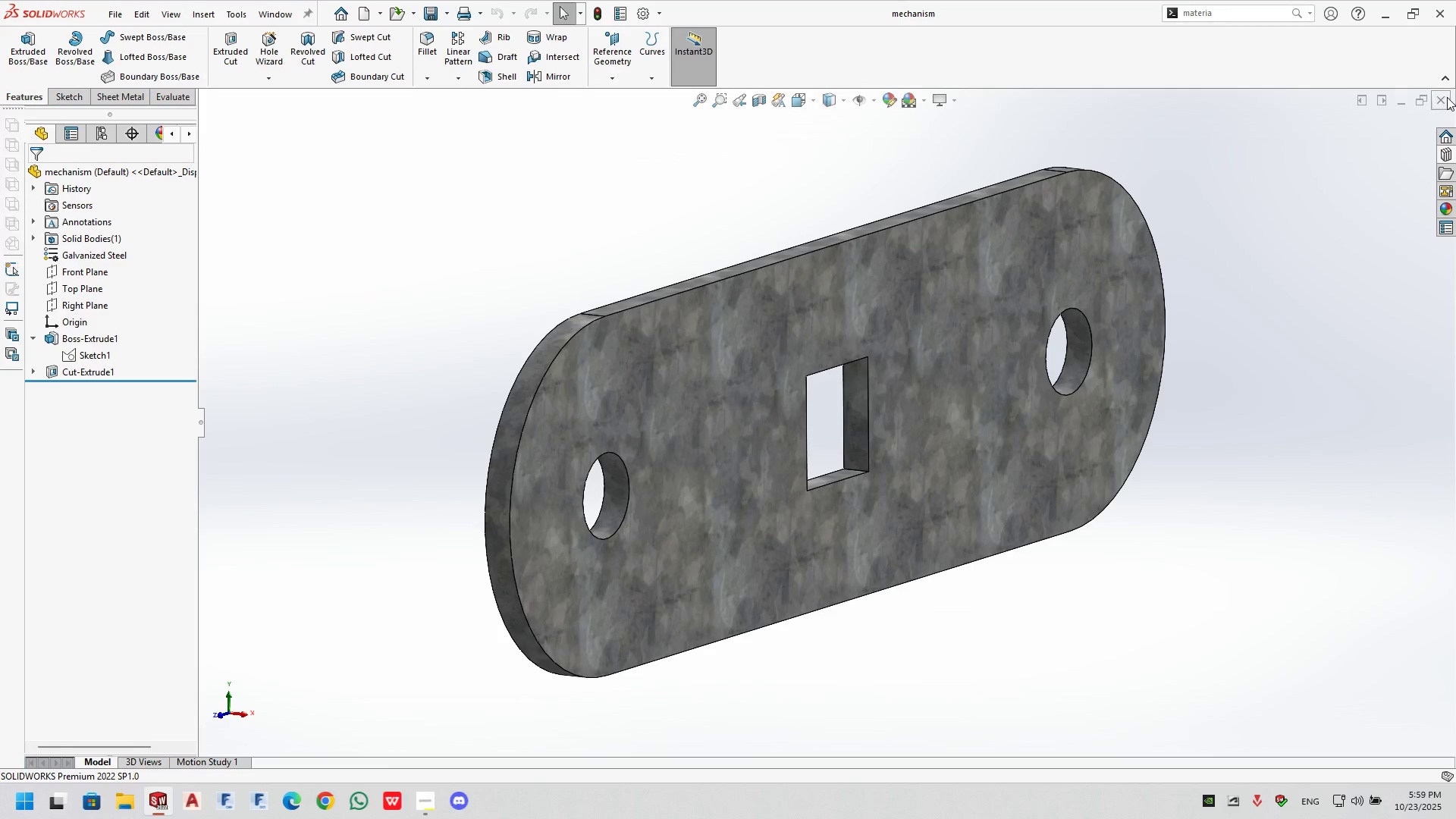 
left_click([1447, 97])
 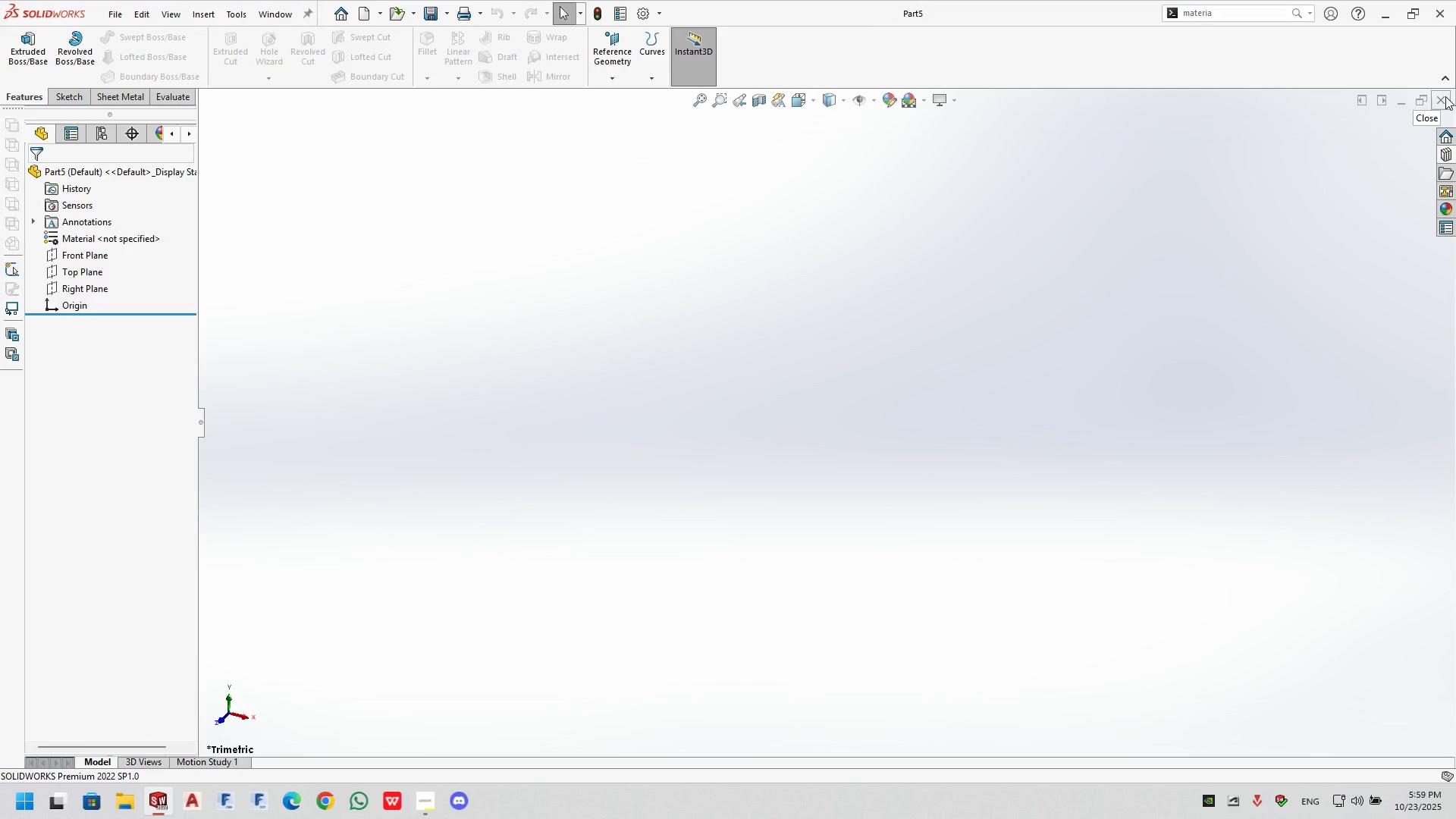 
left_click([1445, 96])
 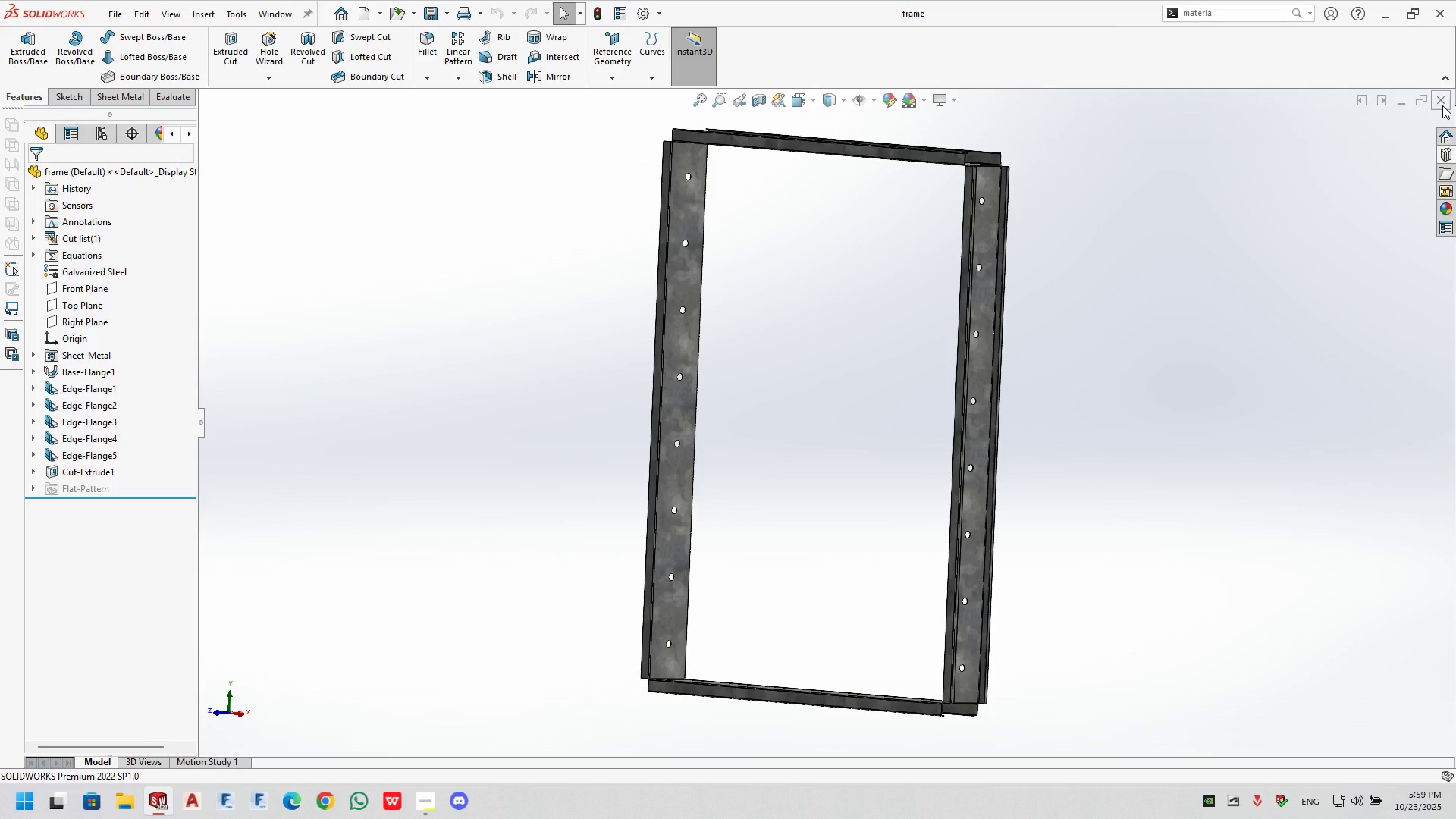 
left_click([1446, 102])
 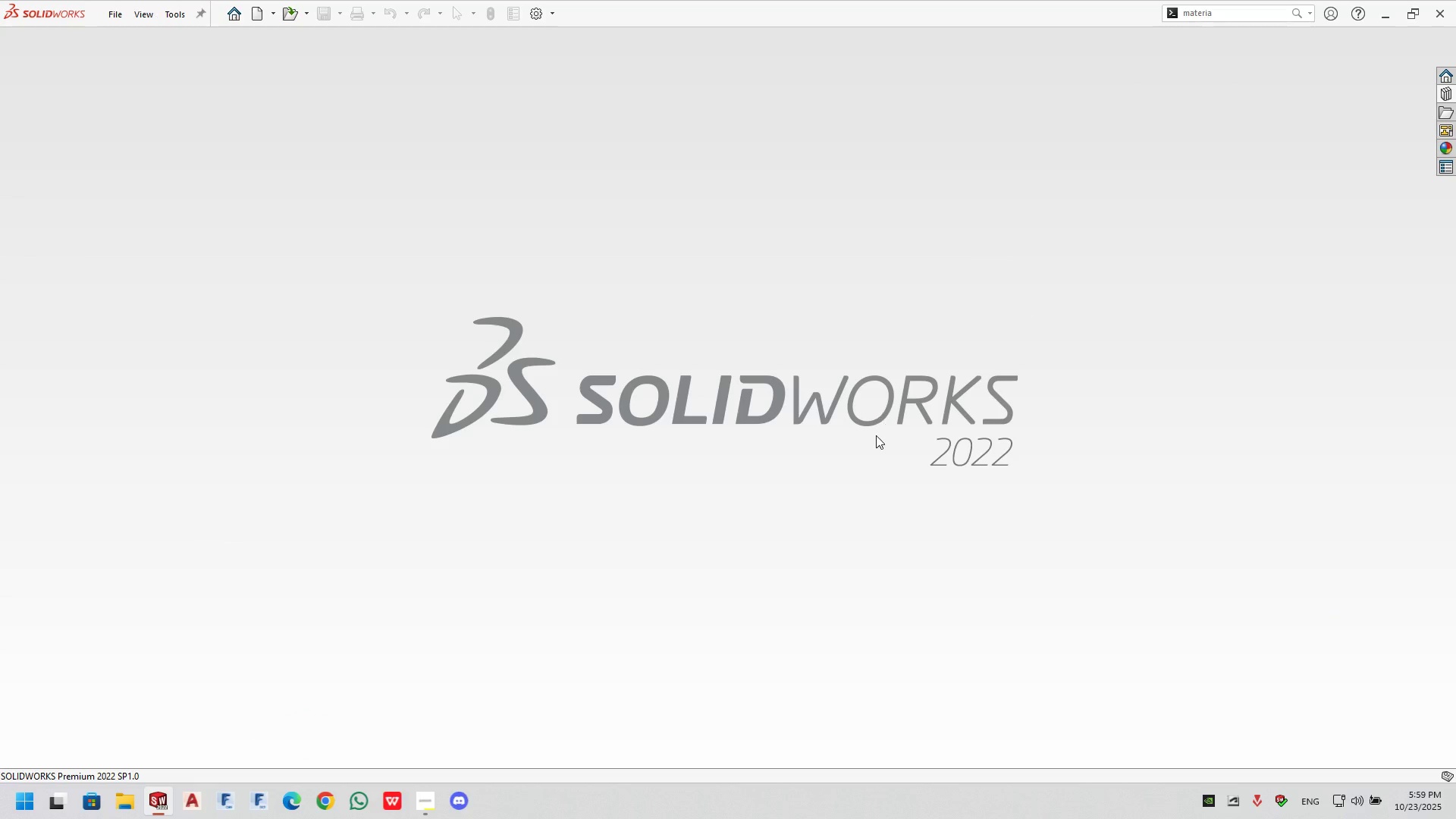 
left_click([876, 435])
 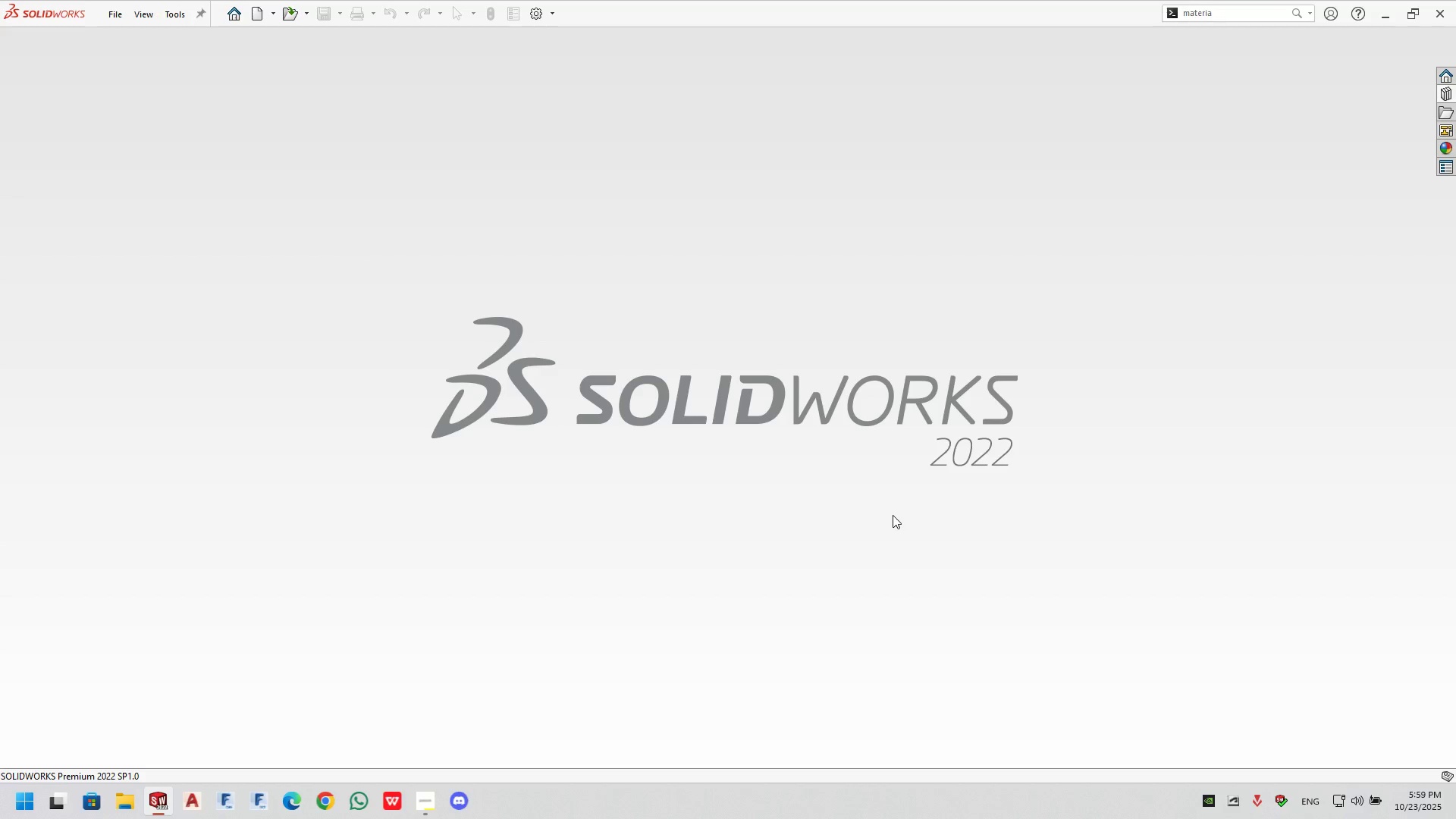 
wait(6.29)
 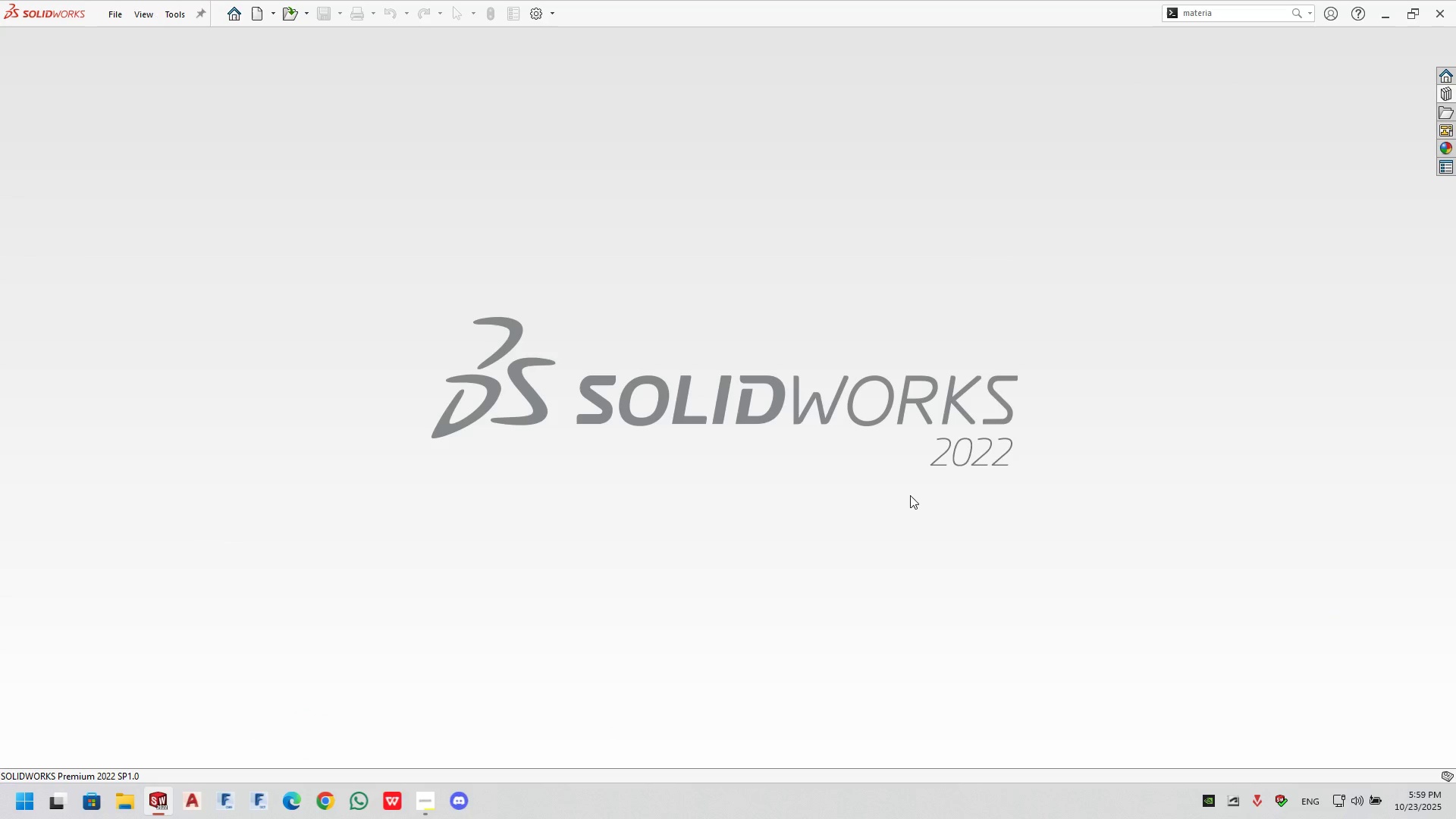 
left_click([422, 812])